 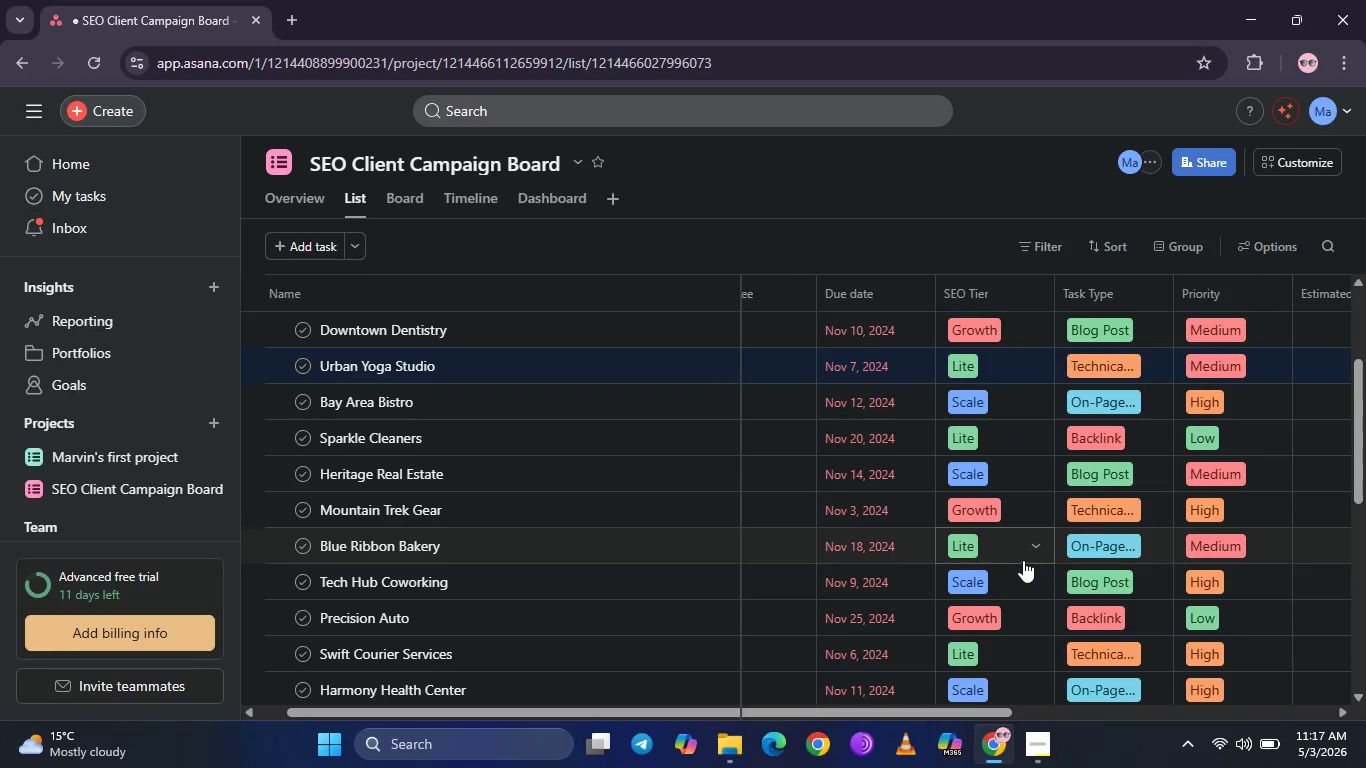 
scroll: coordinate [976, 555], scroll_direction: down, amount: 1.0
 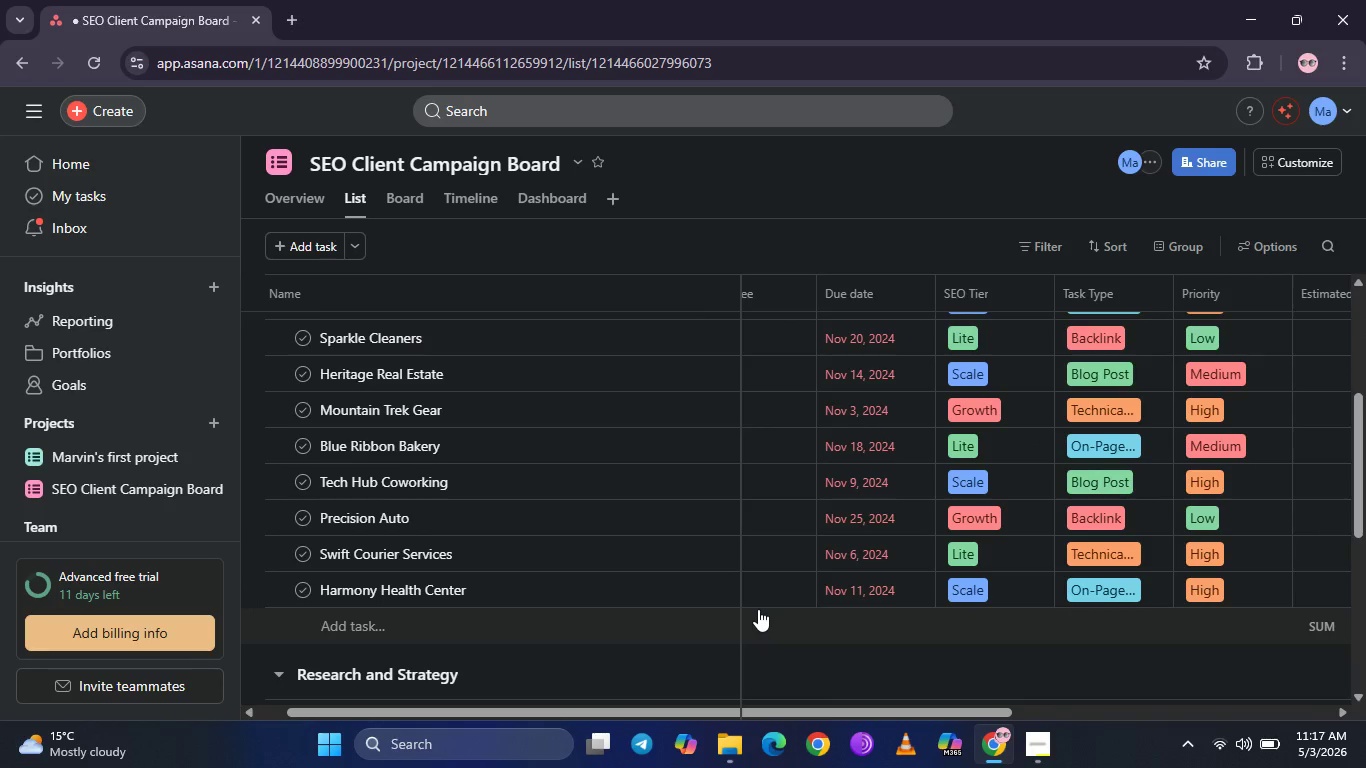 
wait(7.22)
 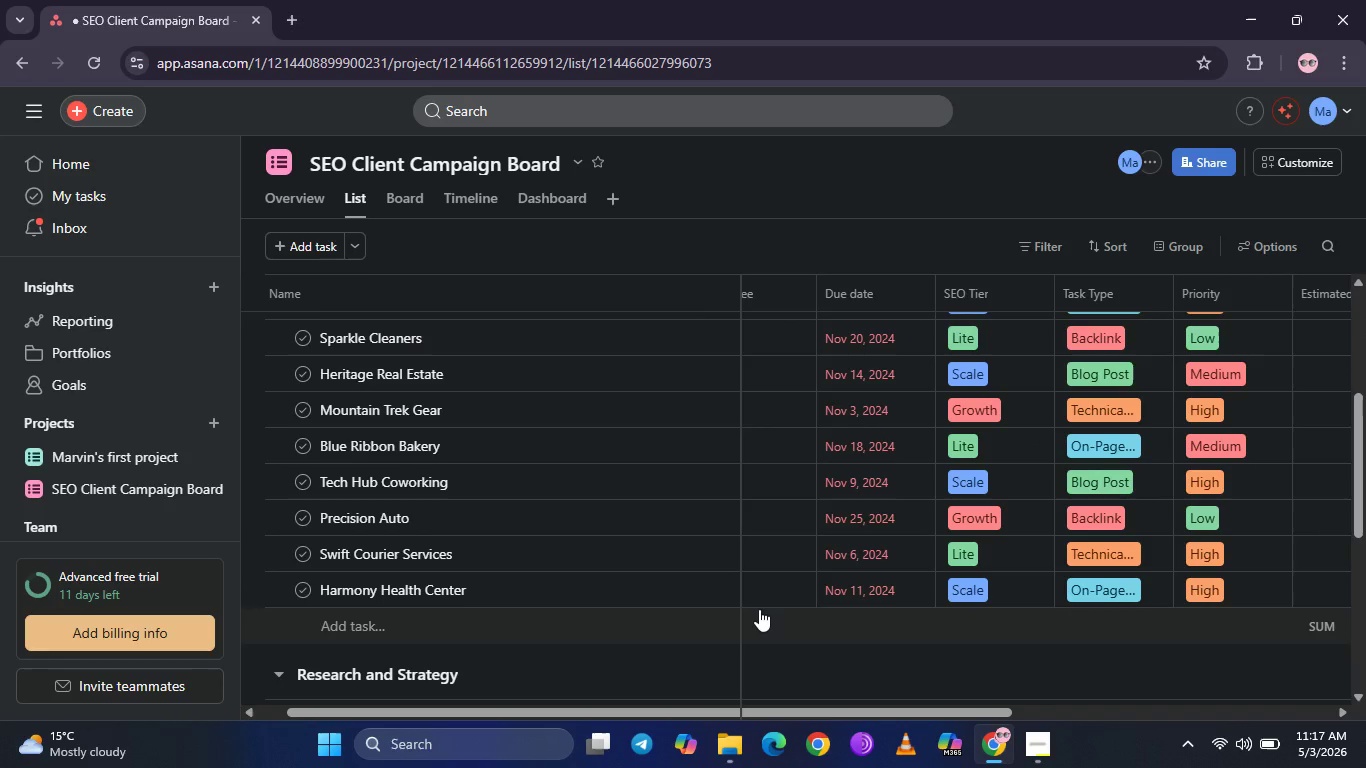 
left_click([1307, 158])
 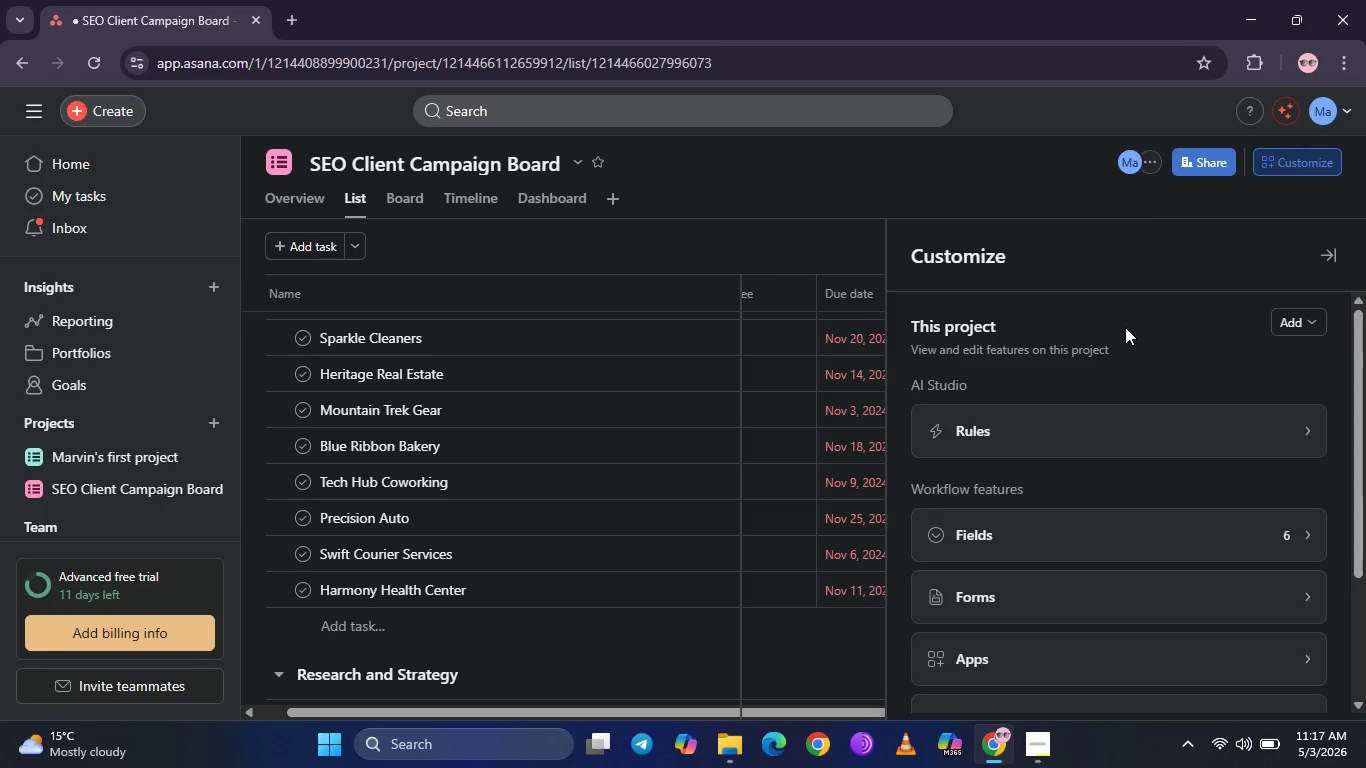 
wait(5.14)
 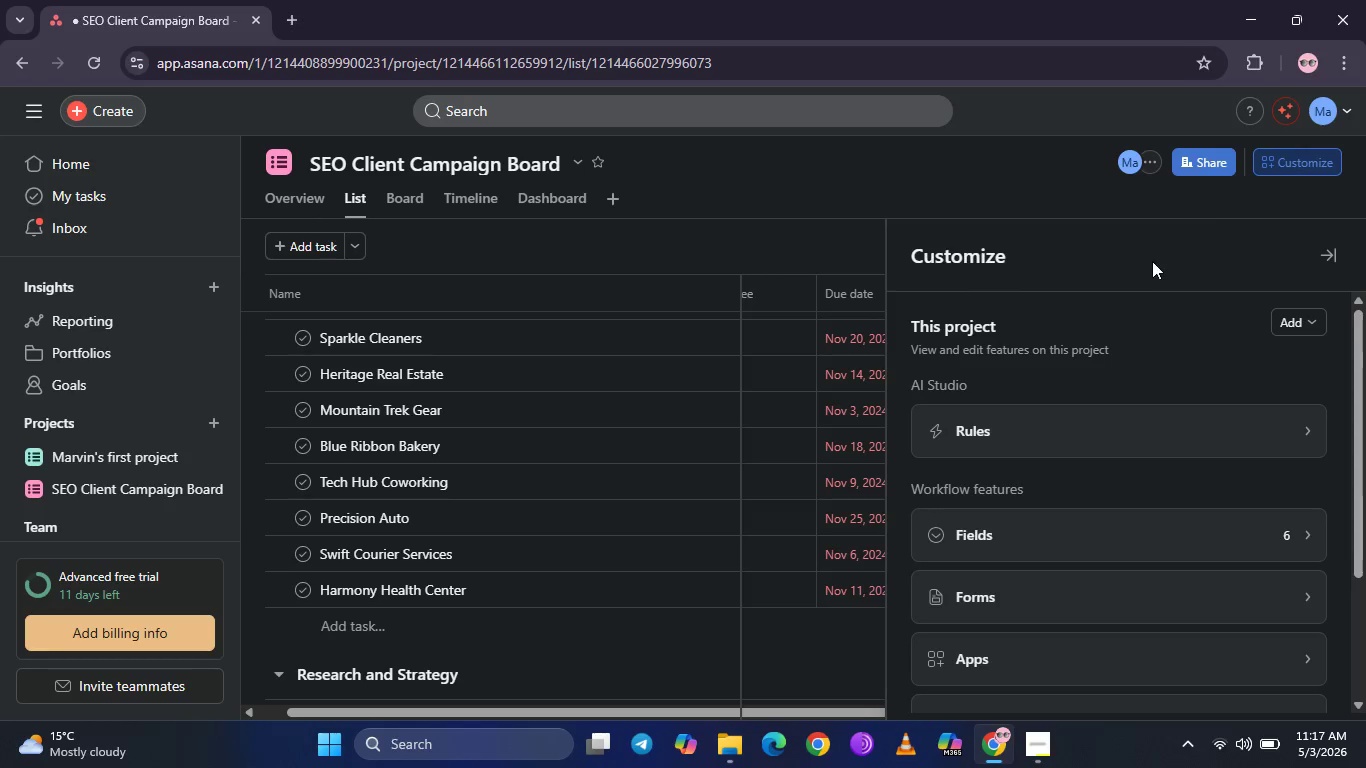 
left_click([1144, 409])
 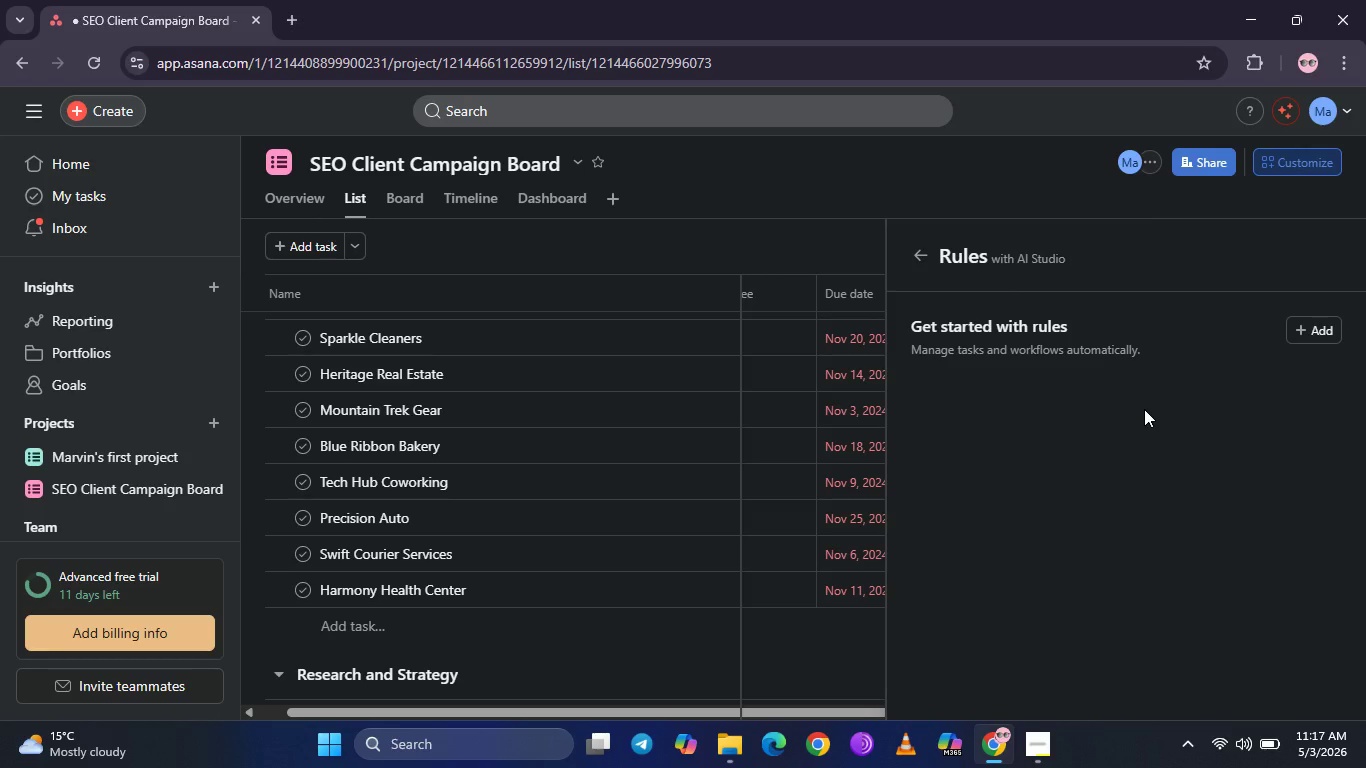 
wait(8.5)
 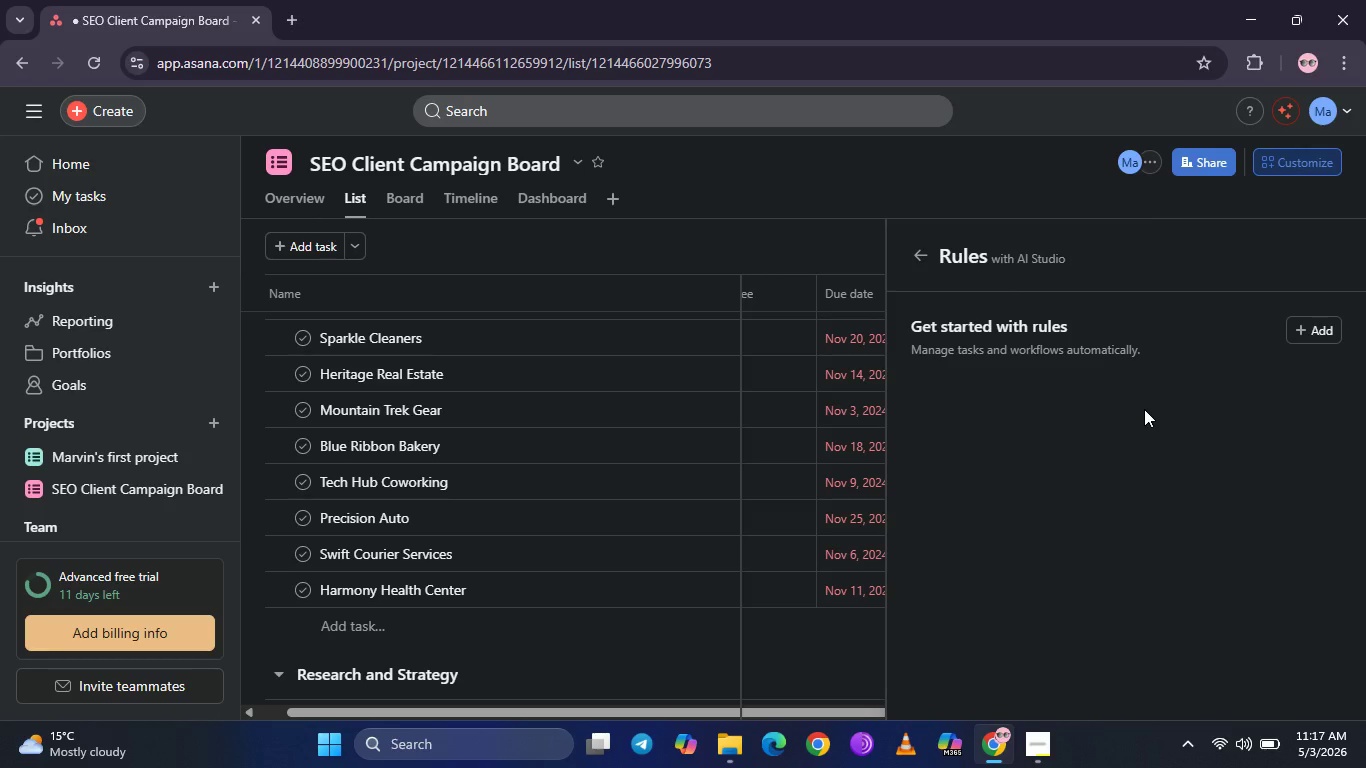 
left_click([1313, 331])
 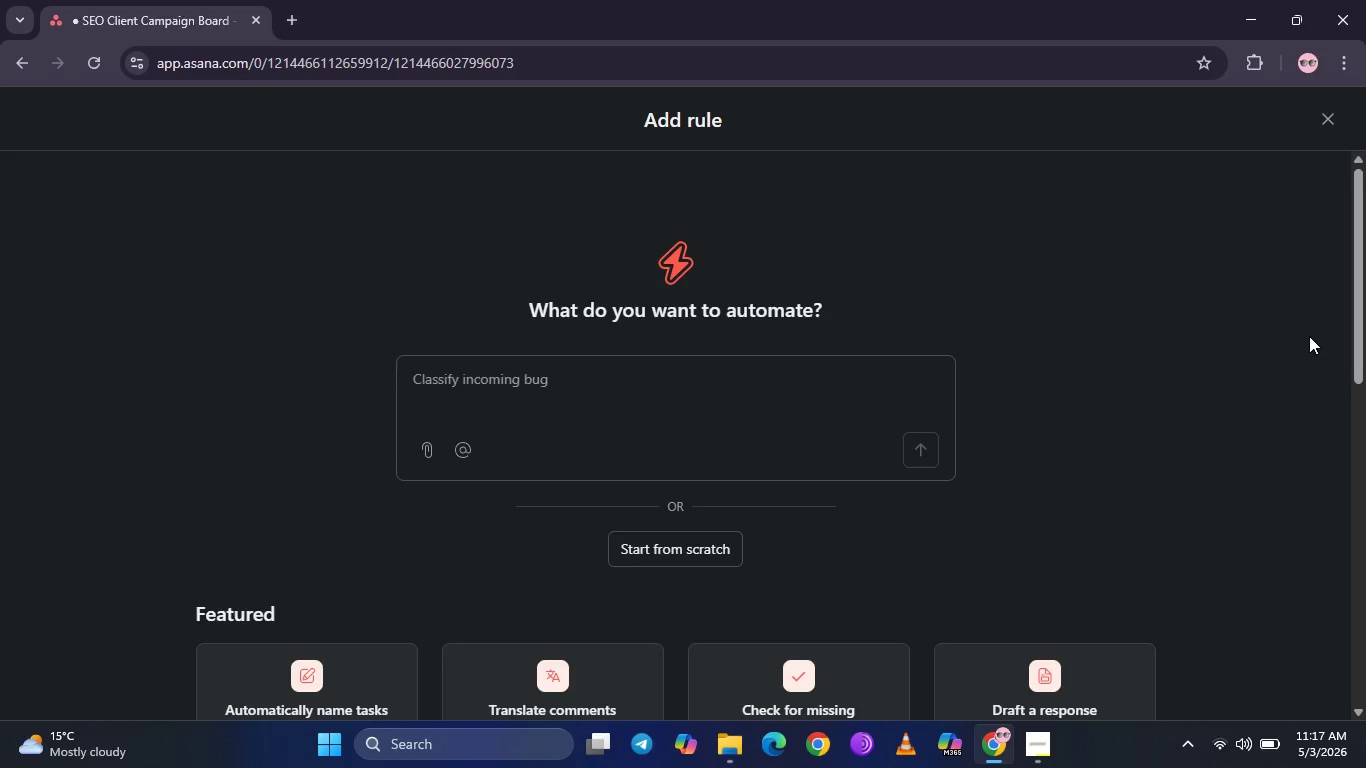 
wait(7.59)
 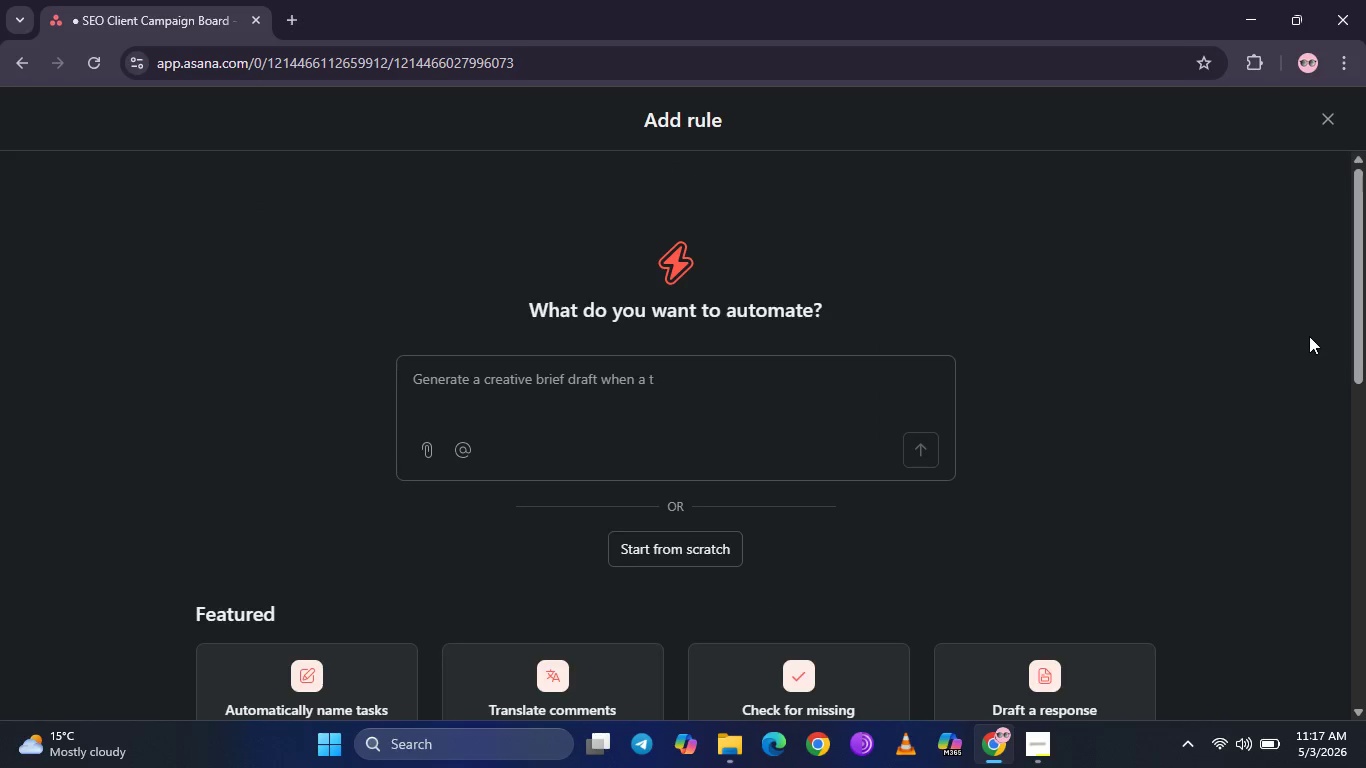 
scroll: coordinate [480, 419], scroll_direction: down, amount: 1.0
 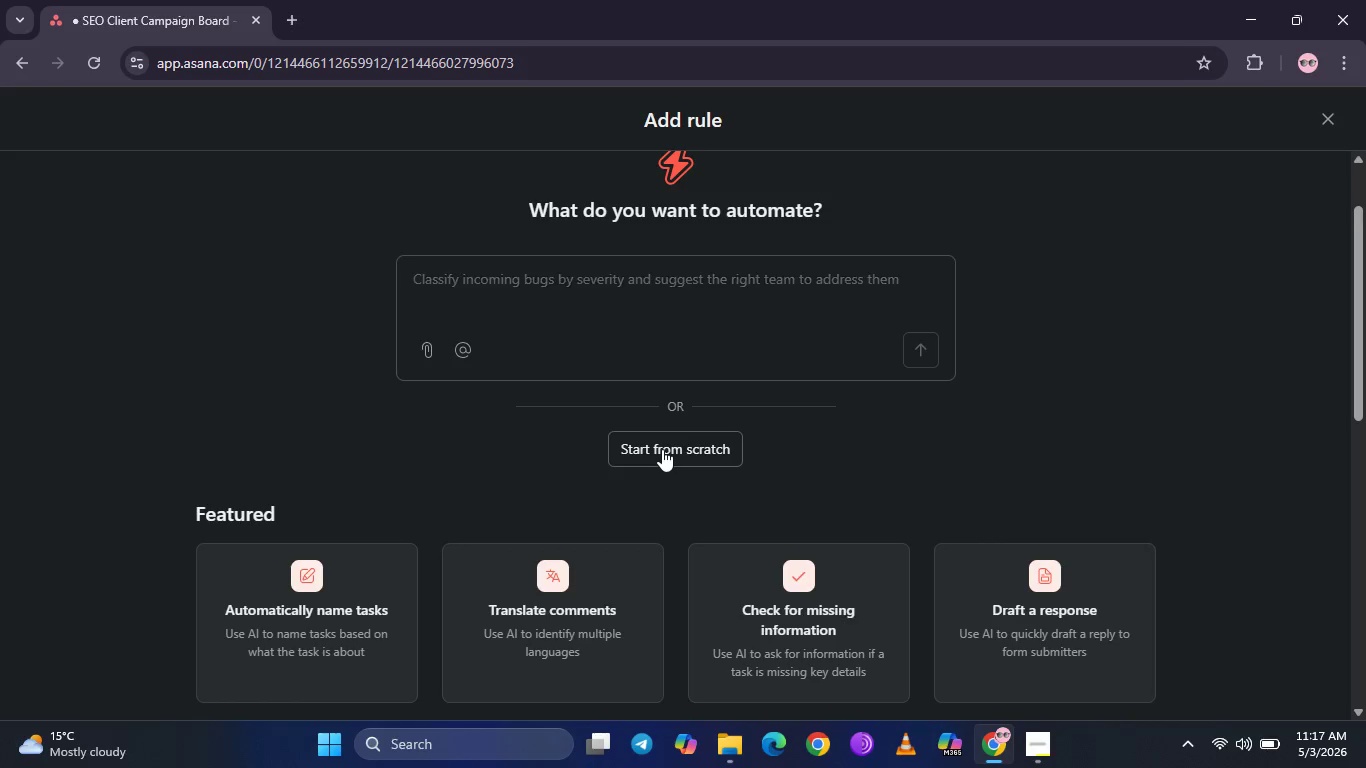 
left_click([662, 449])
 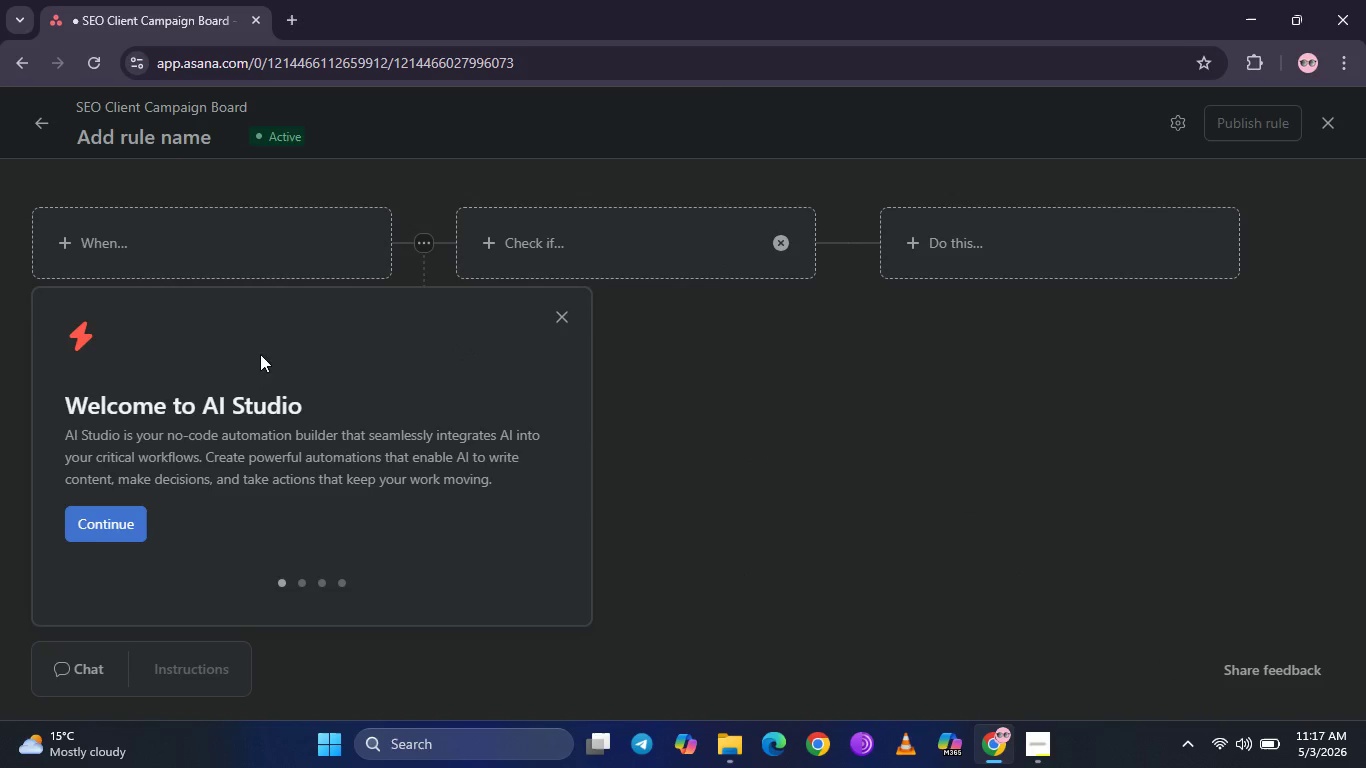 
left_click([569, 307])
 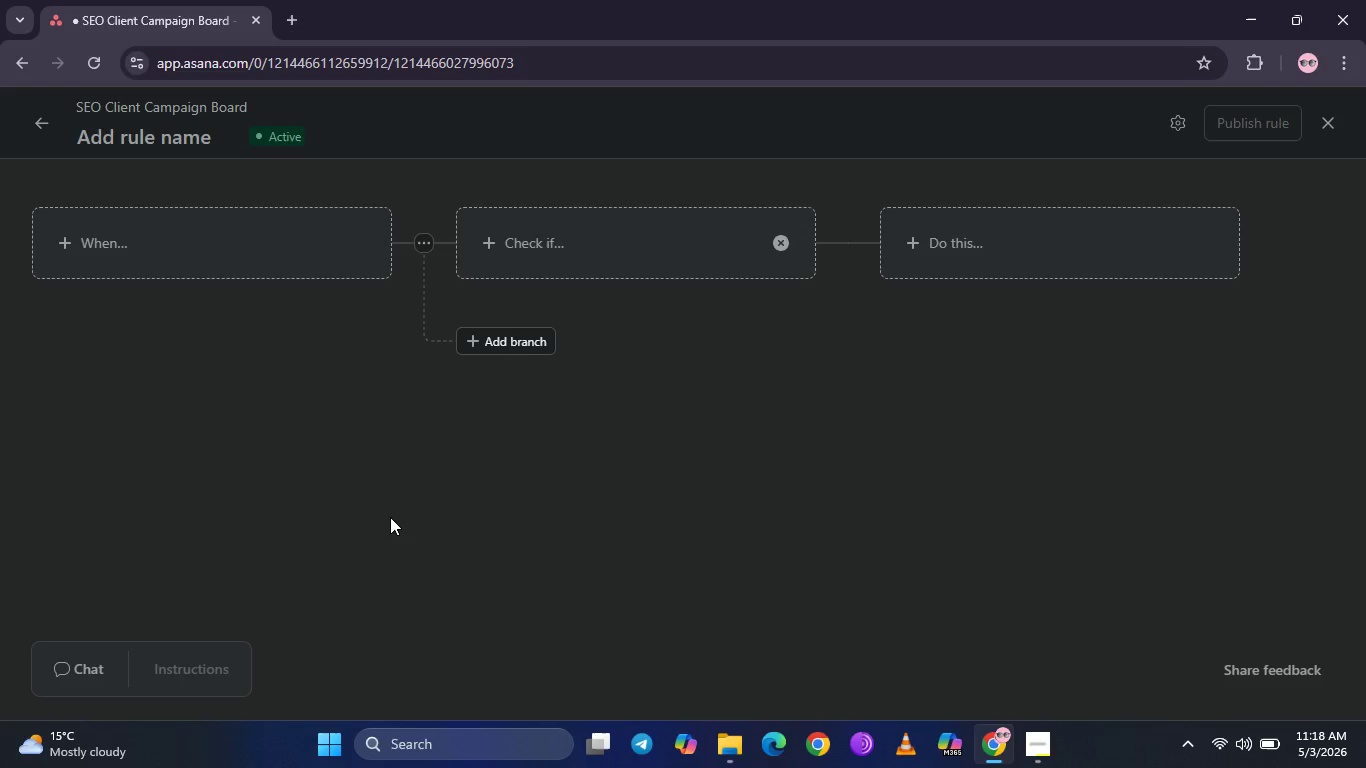 
wait(10.61)
 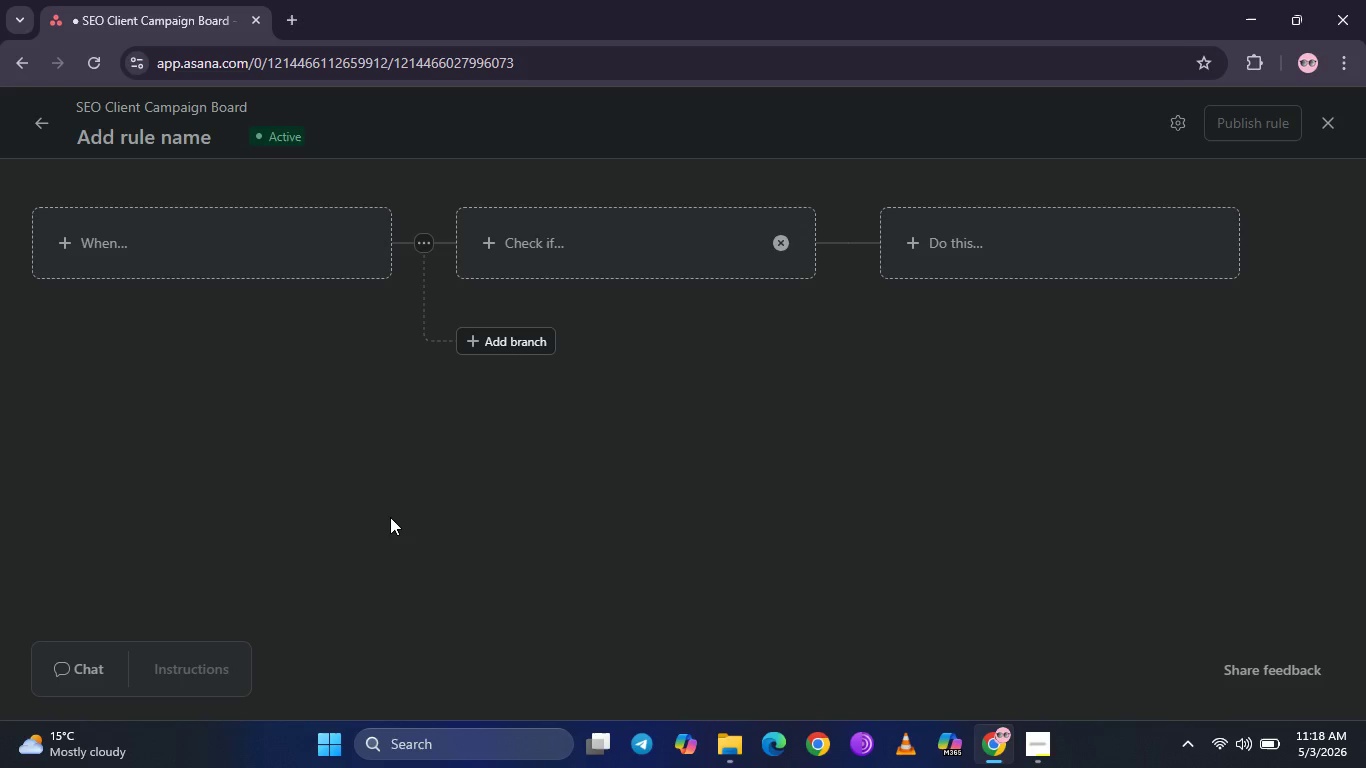 
left_click([240, 233])
 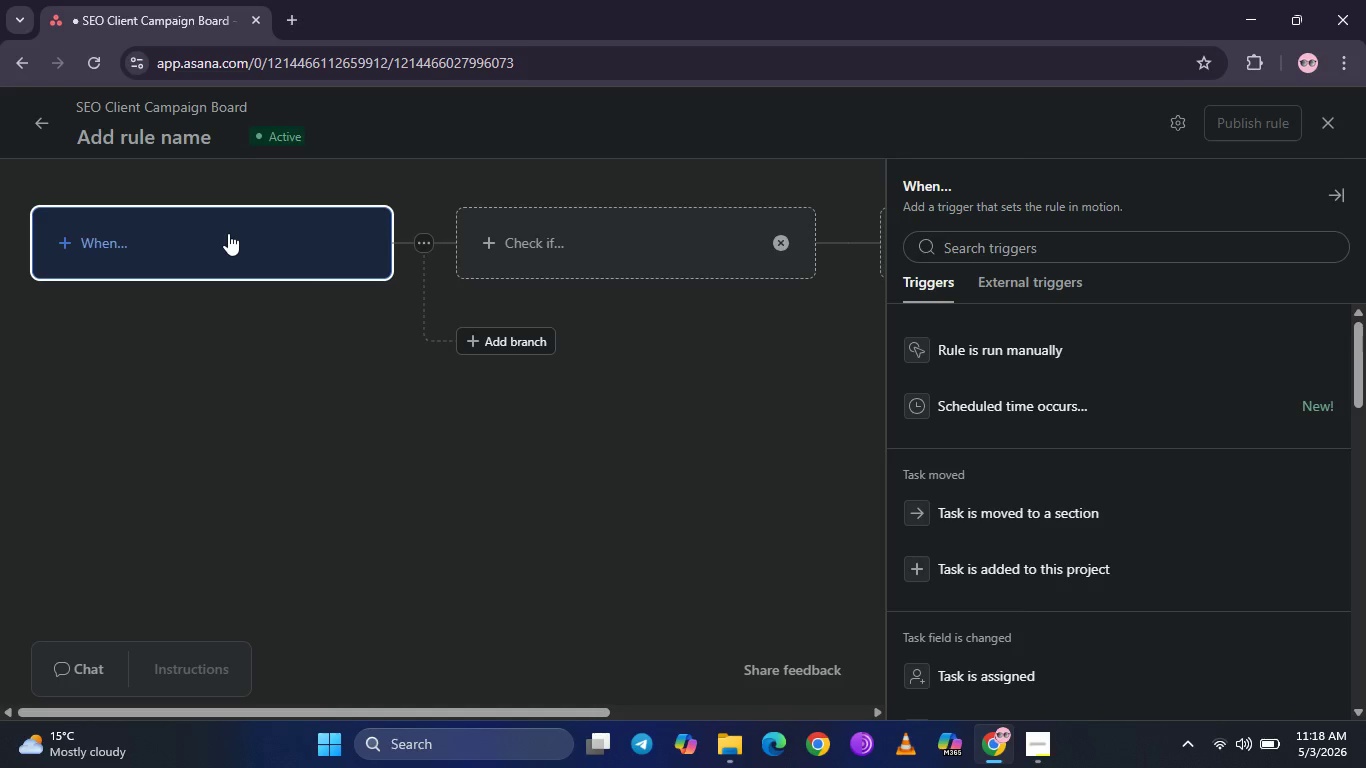 
wait(7.89)
 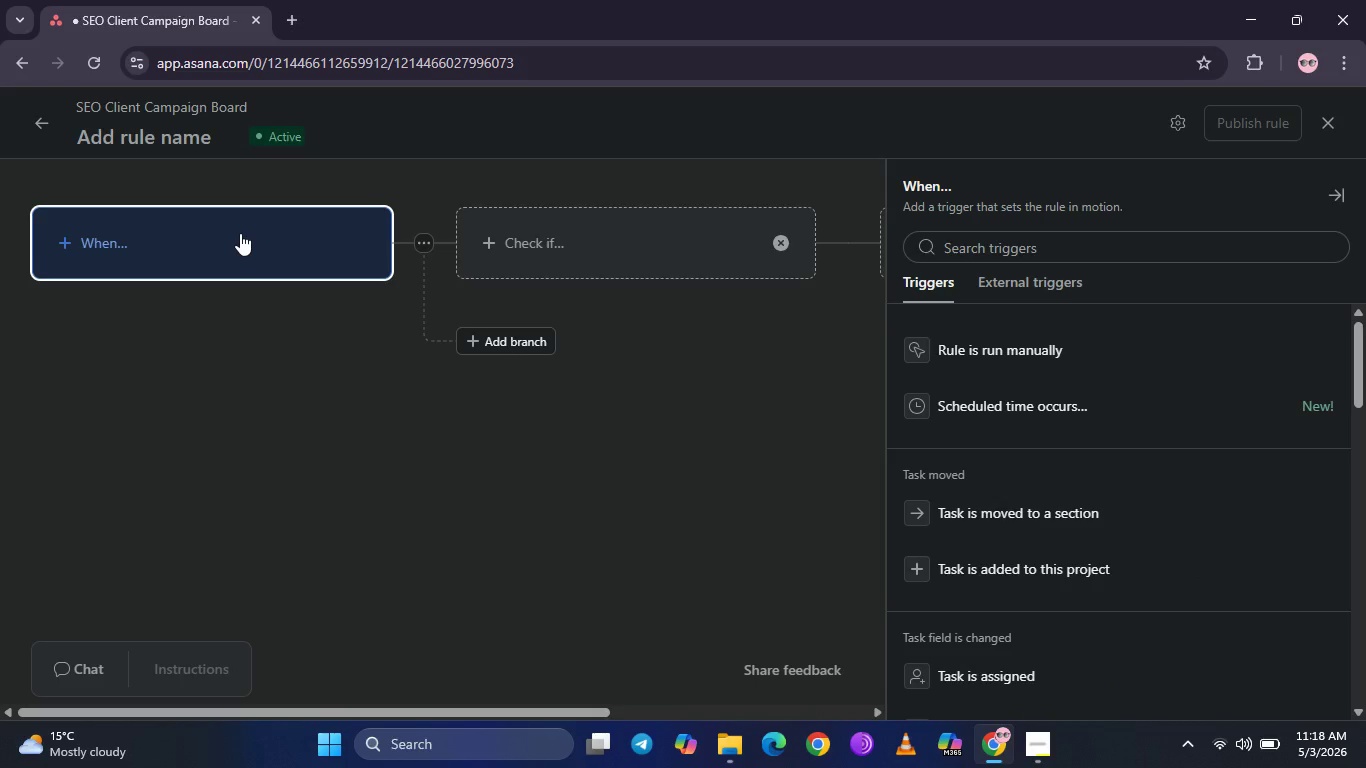 
left_click([1009, 498])
 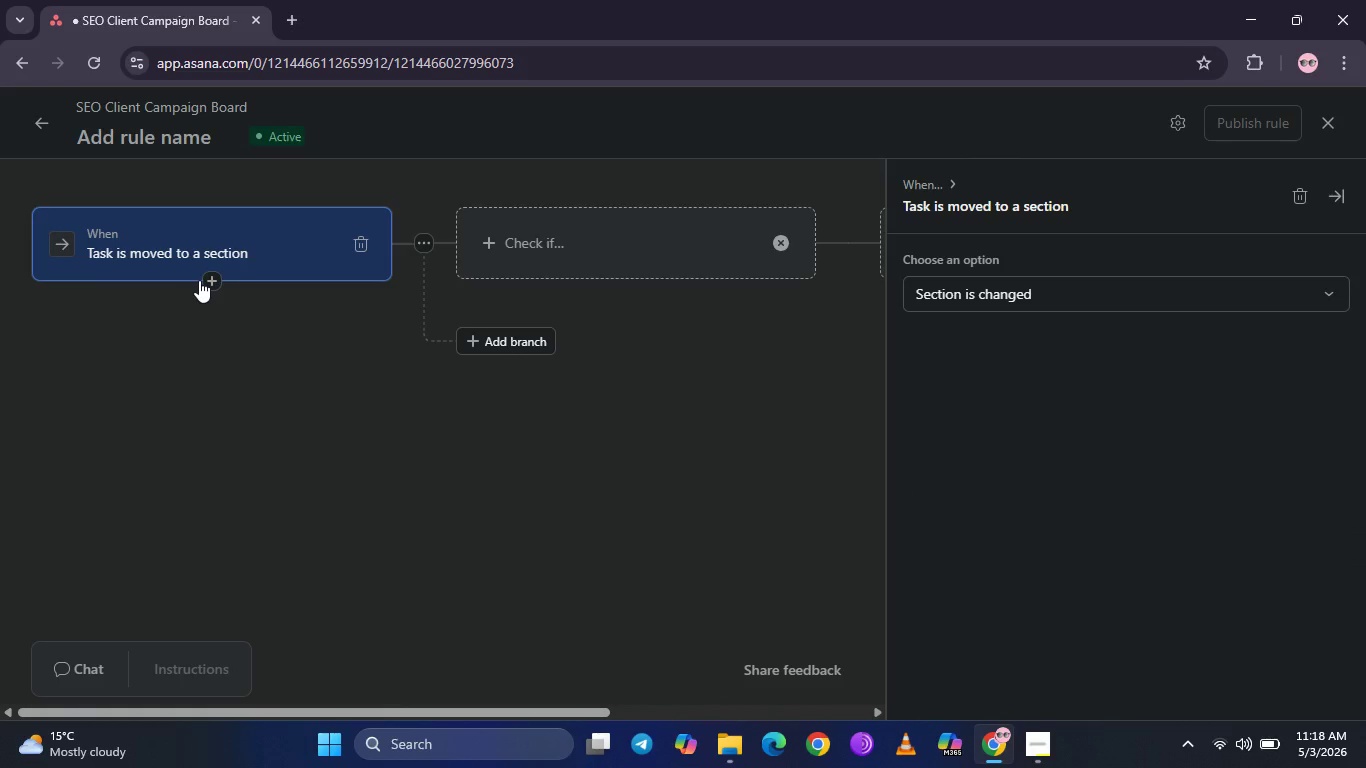 
wait(9.81)
 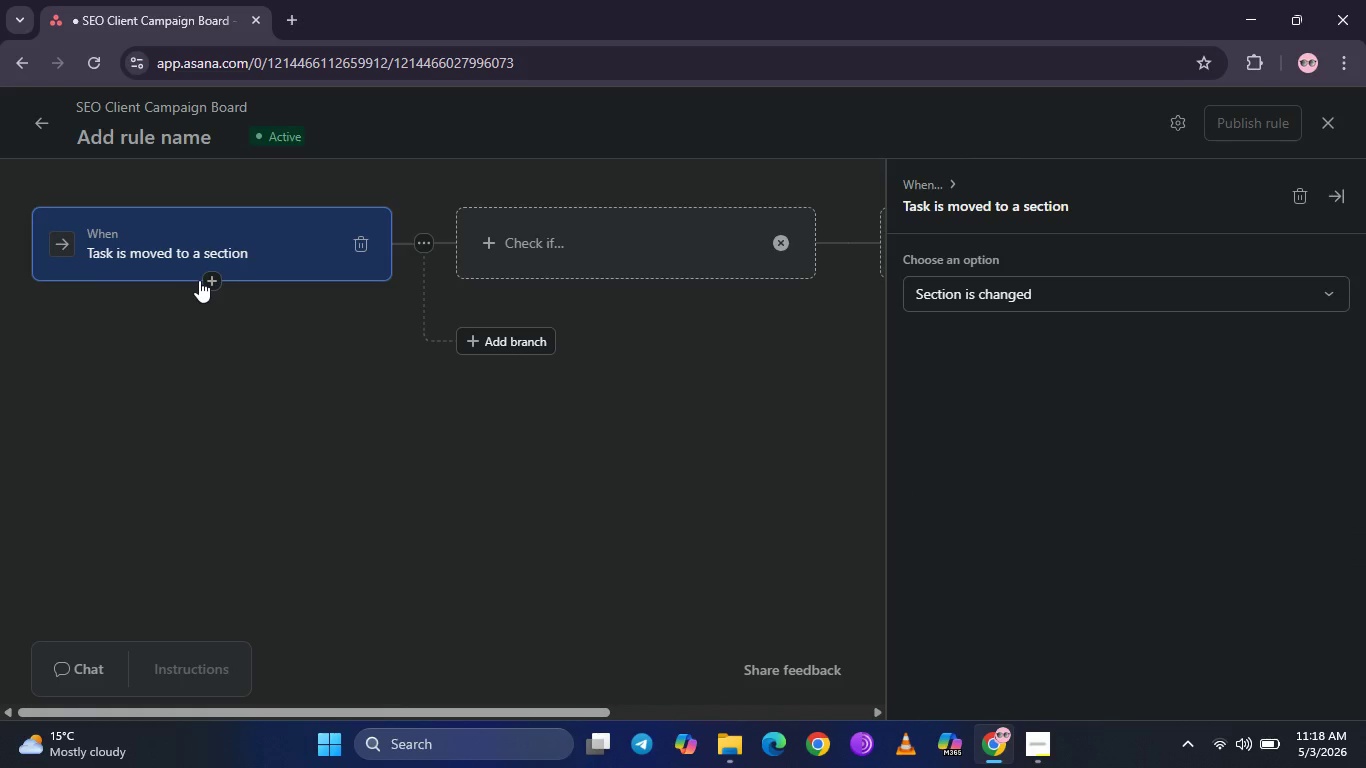 
left_click([1144, 297])
 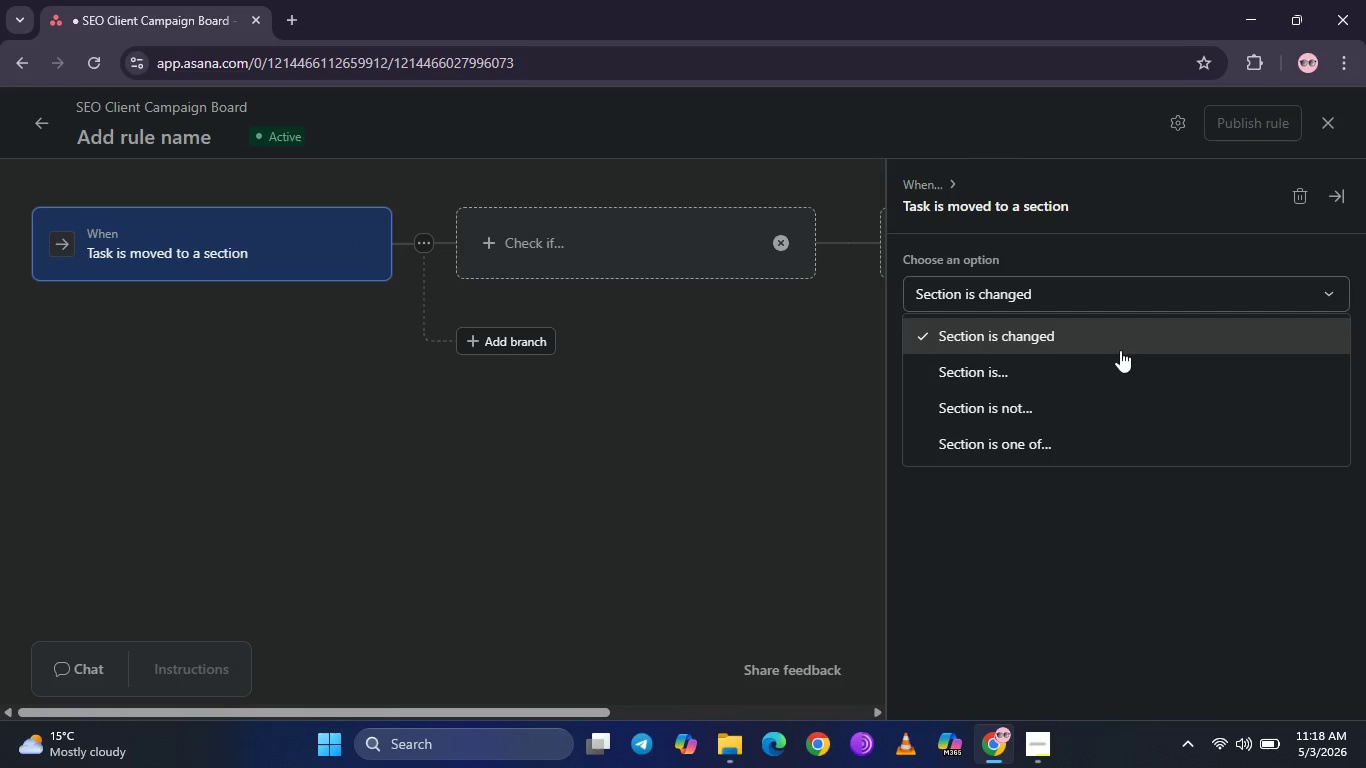 
scroll: coordinate [1124, 350], scroll_direction: none, amount: 0.0
 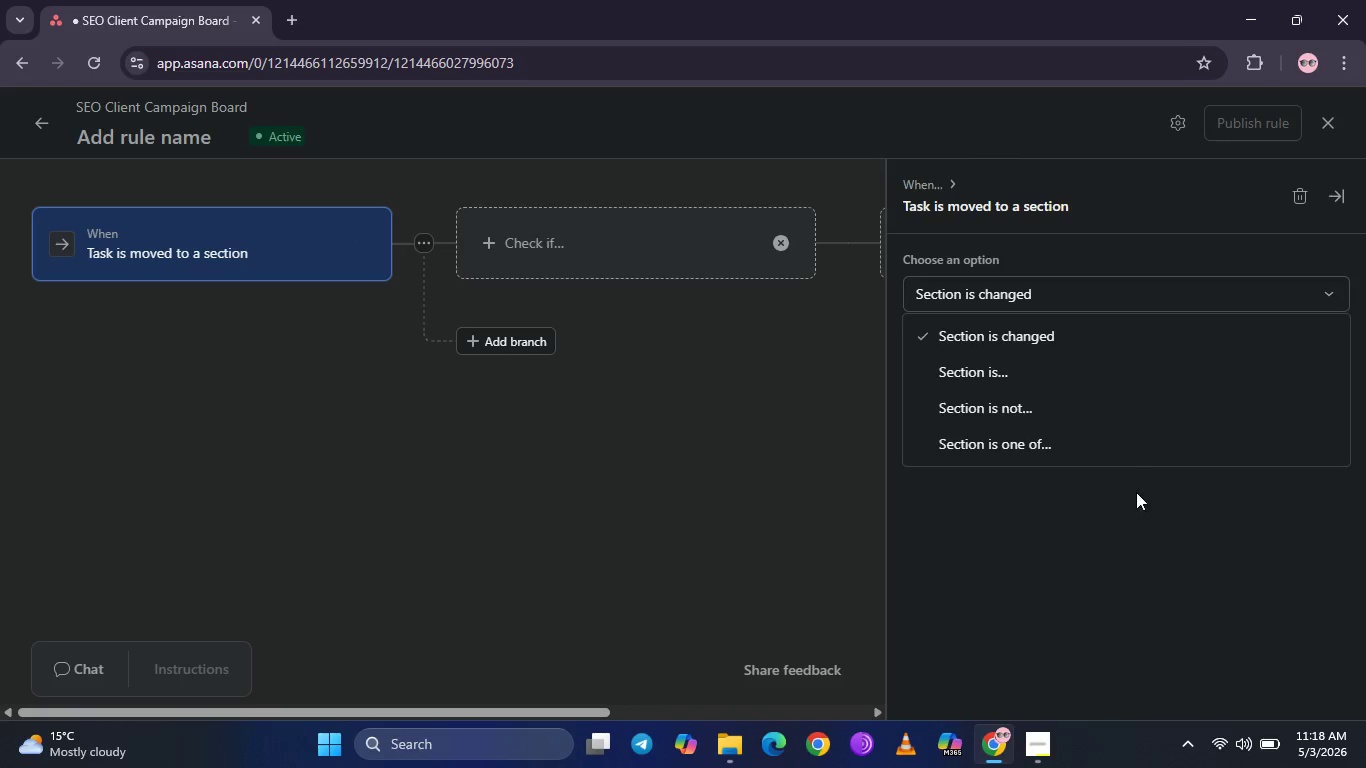 
left_click([1136, 492])
 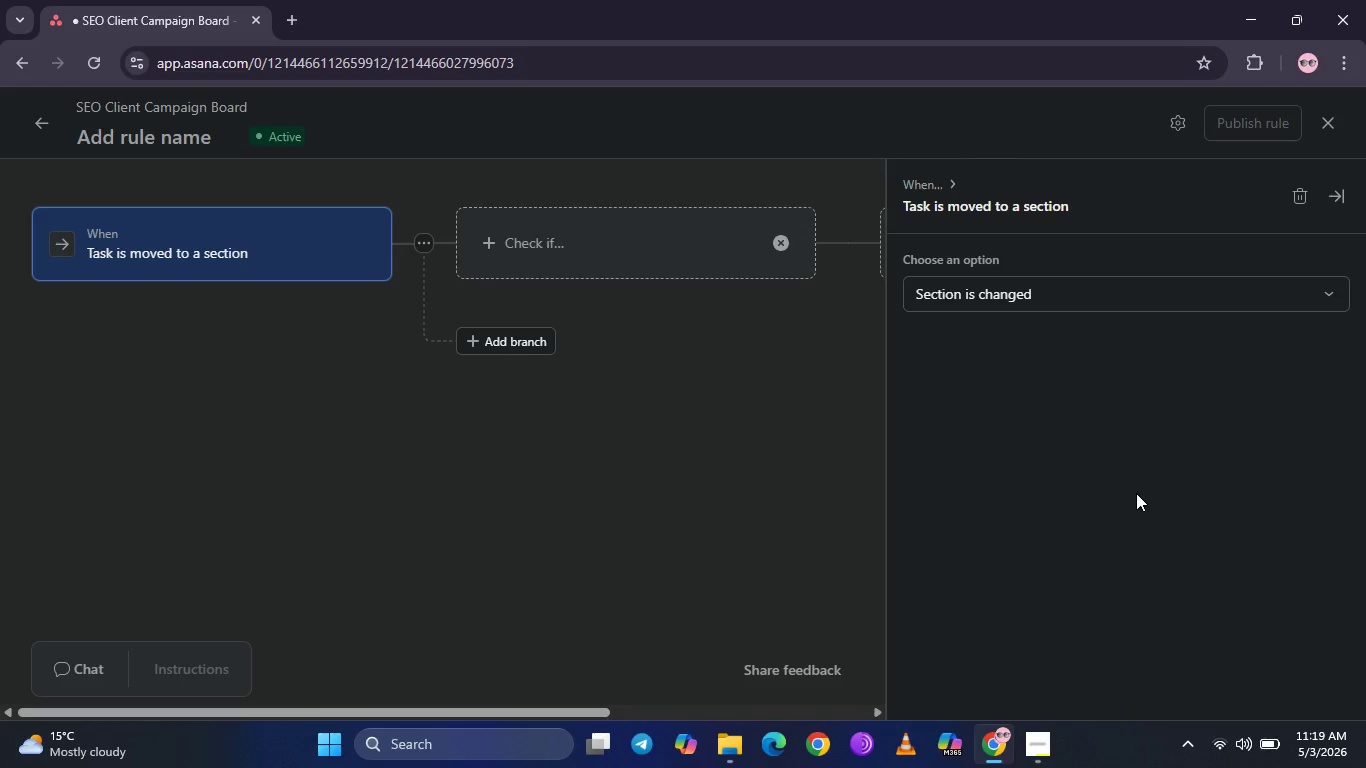 
wait(45.17)
 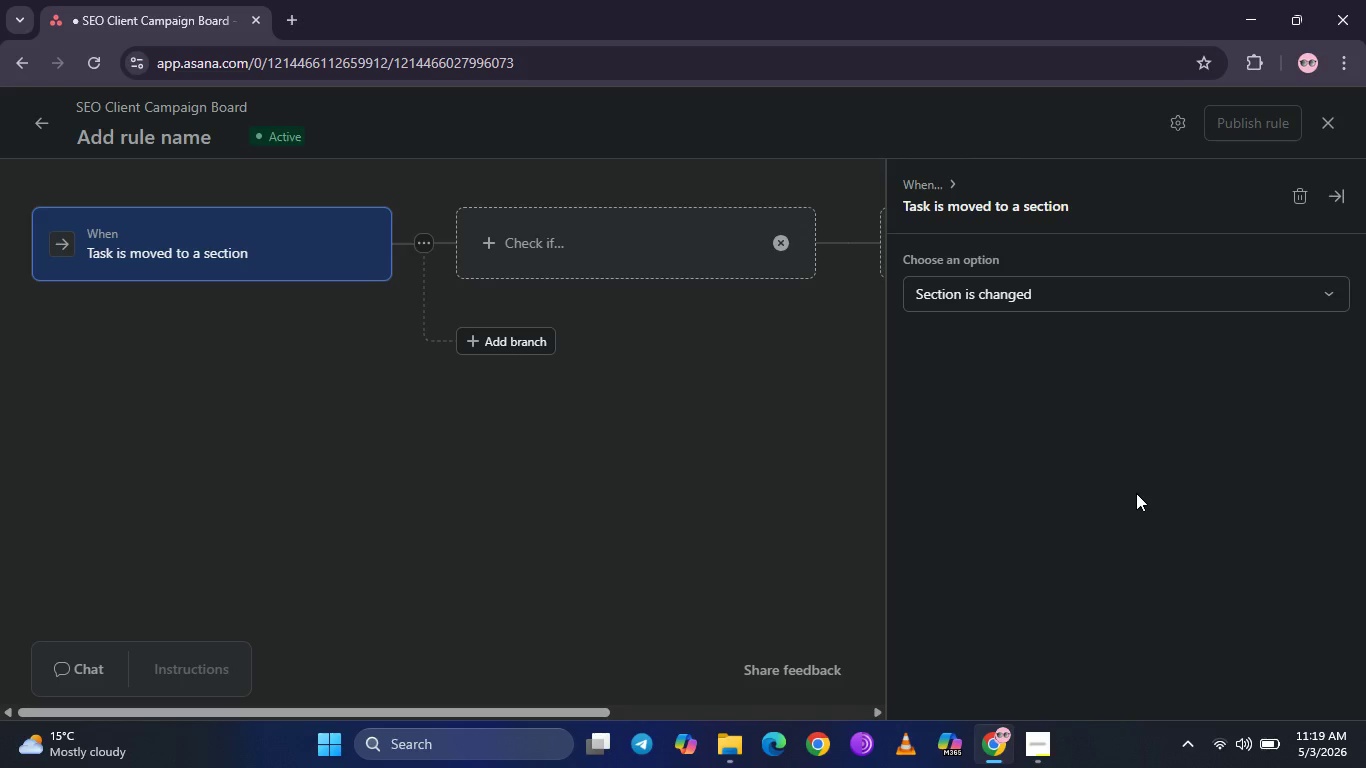 
left_click([1231, 283])
 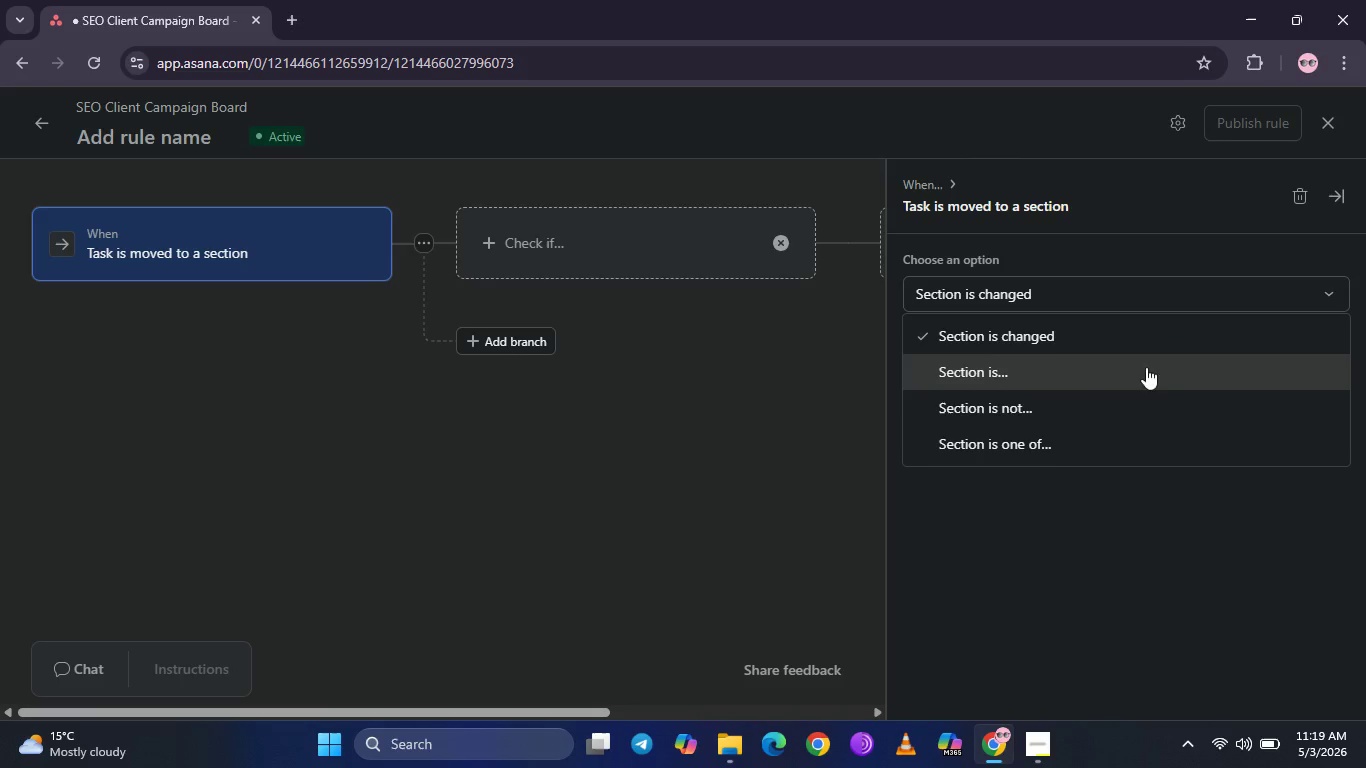 
scroll: coordinate [1117, 373], scroll_direction: down, amount: 5.0
 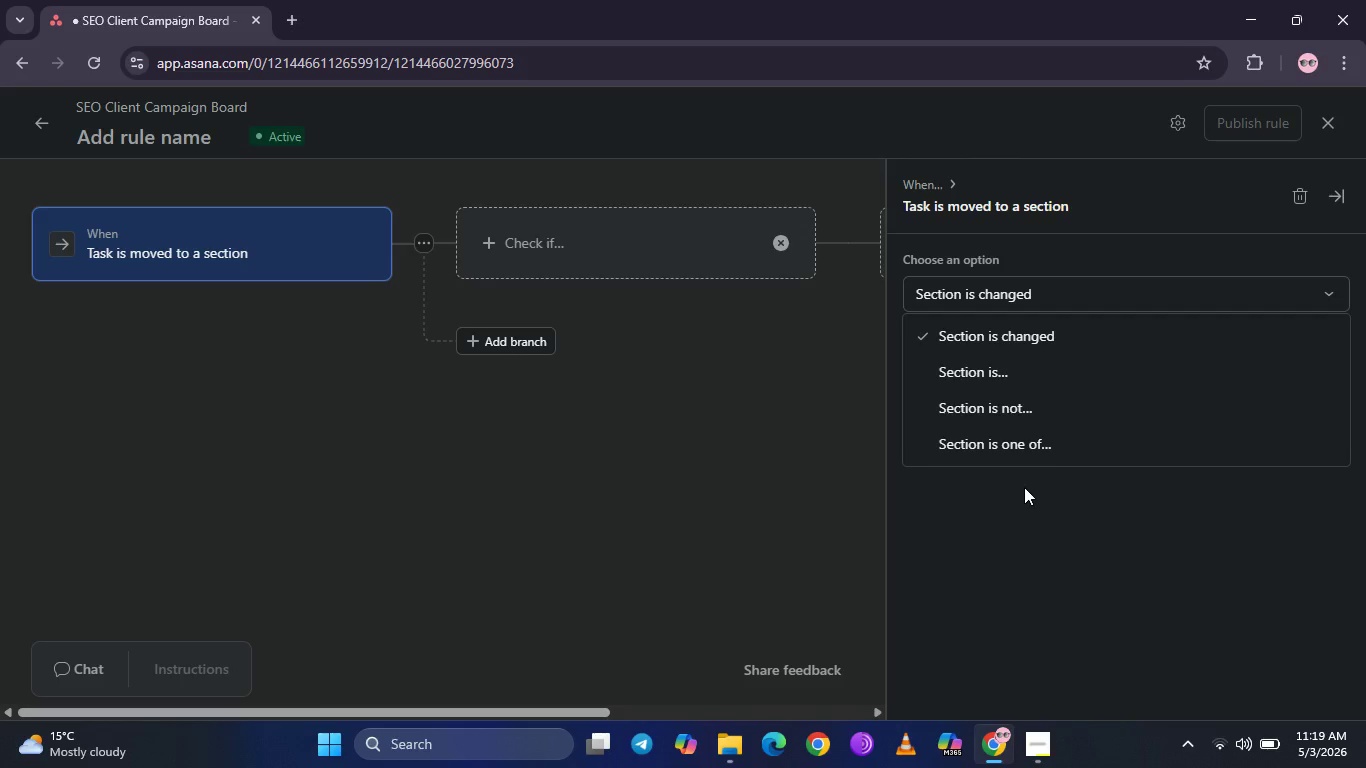 
wait(28.08)
 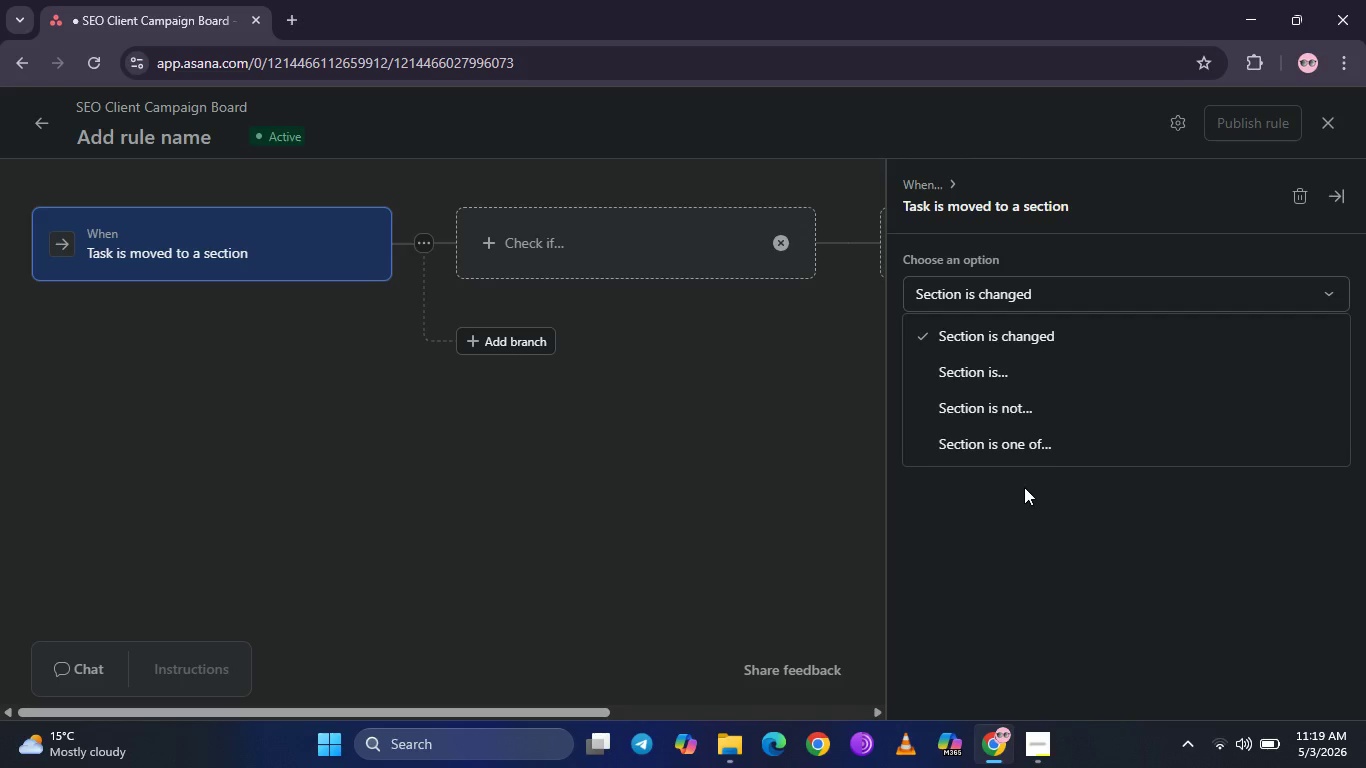 
left_click([1013, 377])
 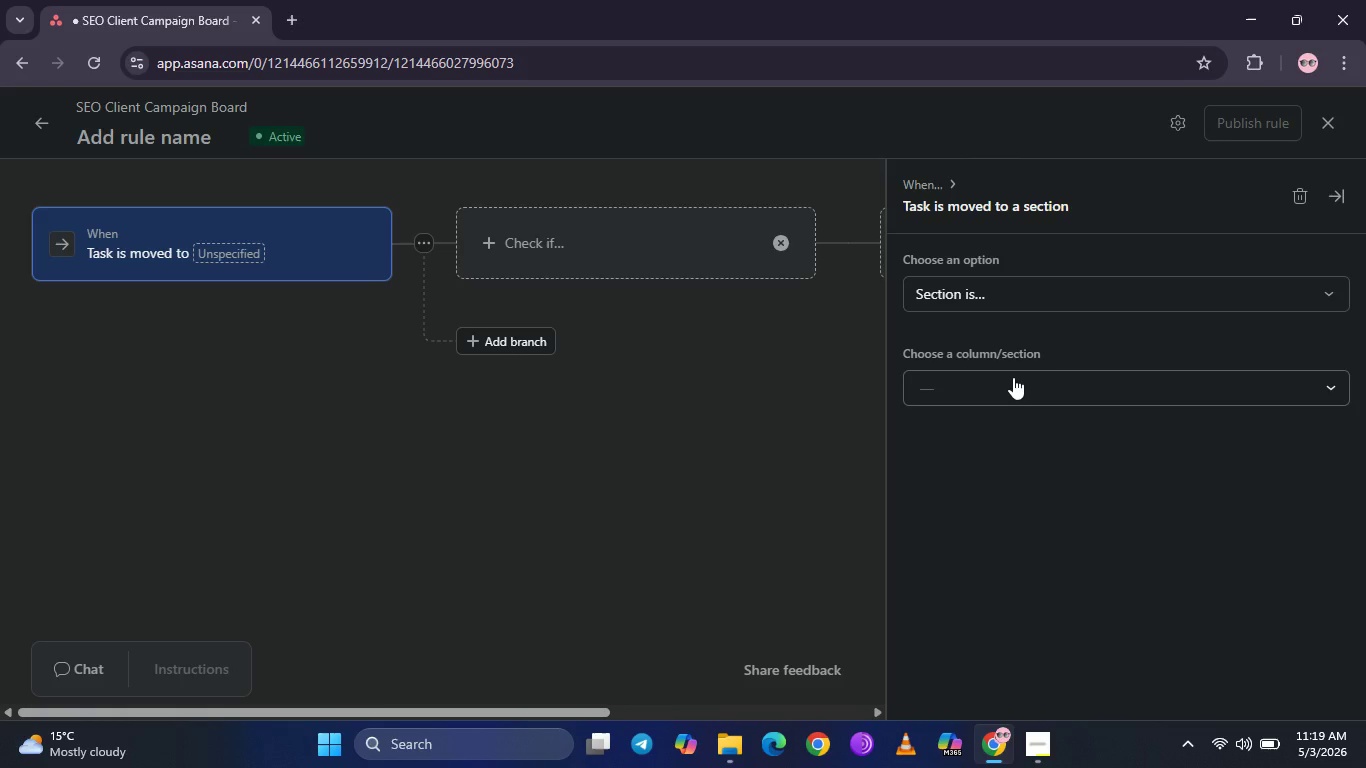 
left_click([1010, 391])
 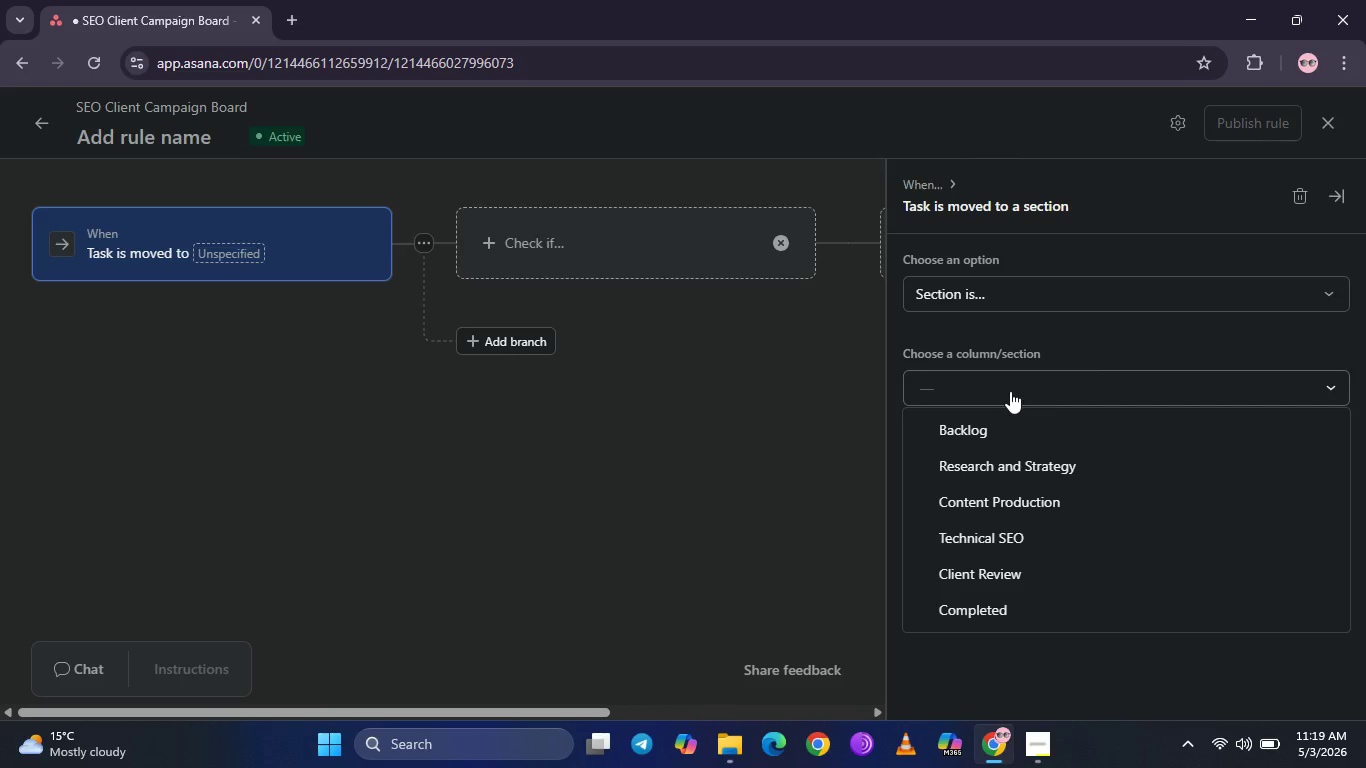 
wait(8.72)
 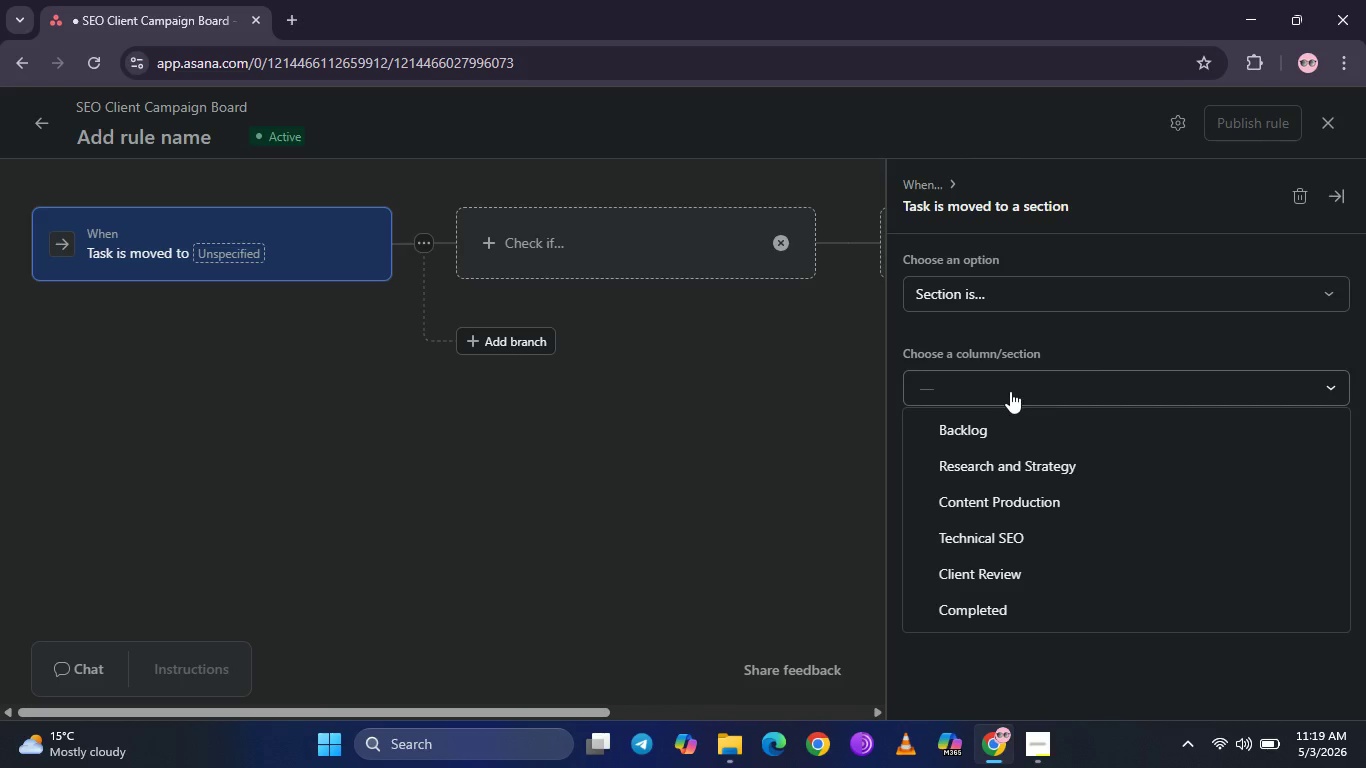 
left_click([975, 574])
 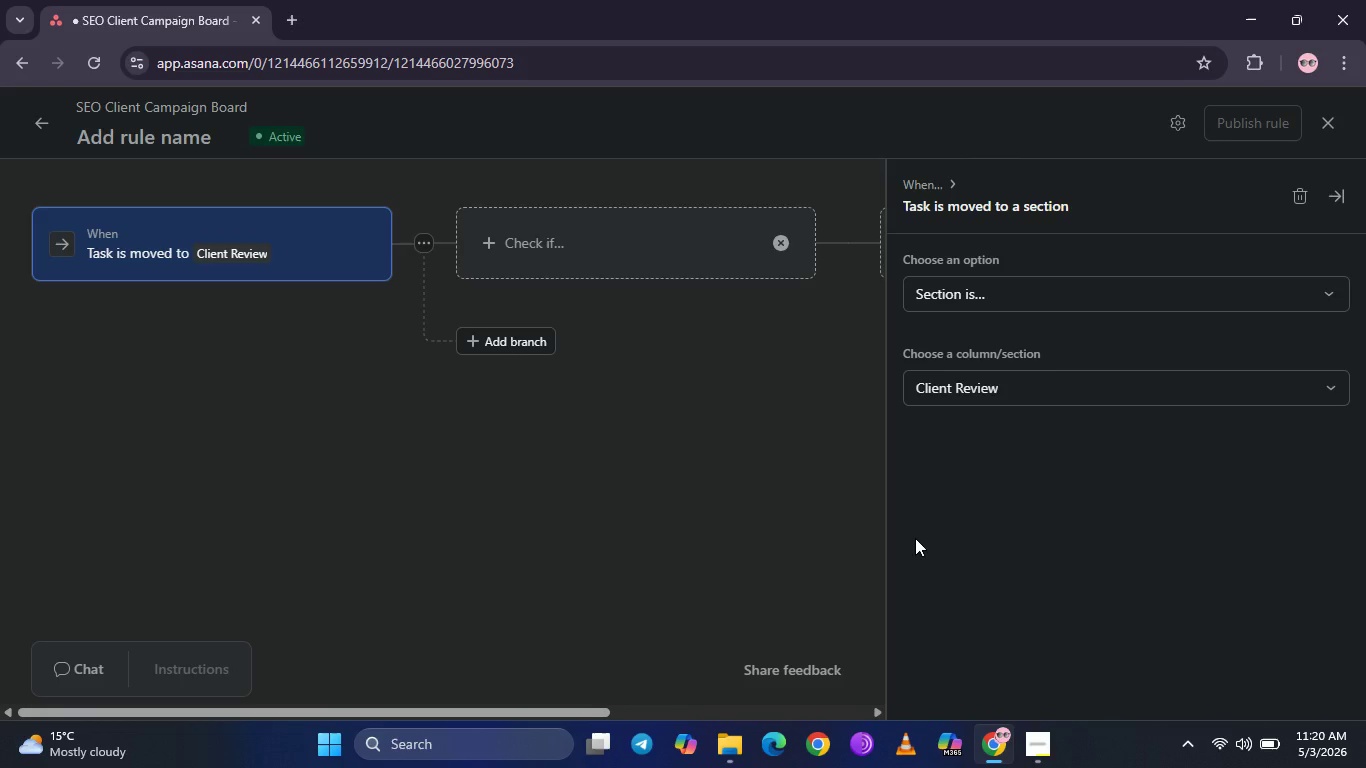 
wait(13.91)
 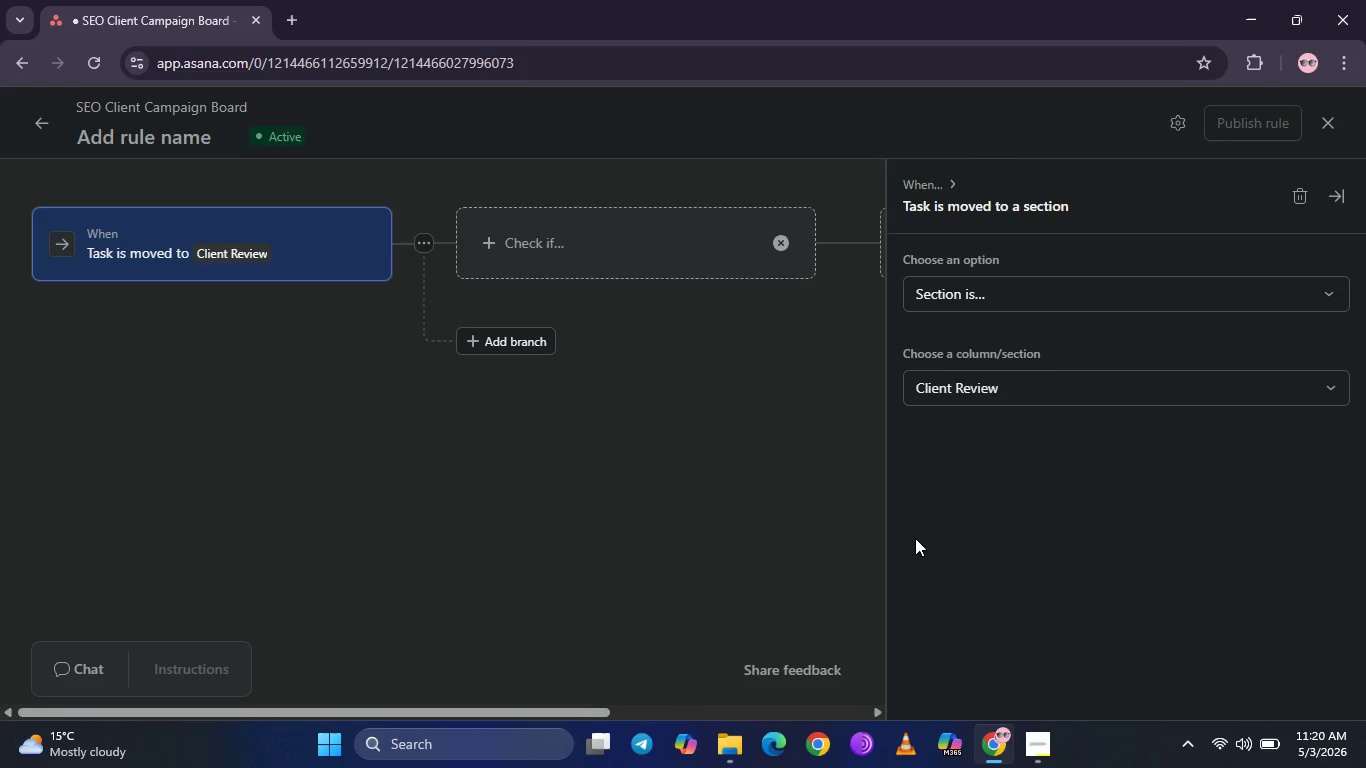 
scroll: coordinate [657, 360], scroll_direction: down, amount: 1.0
 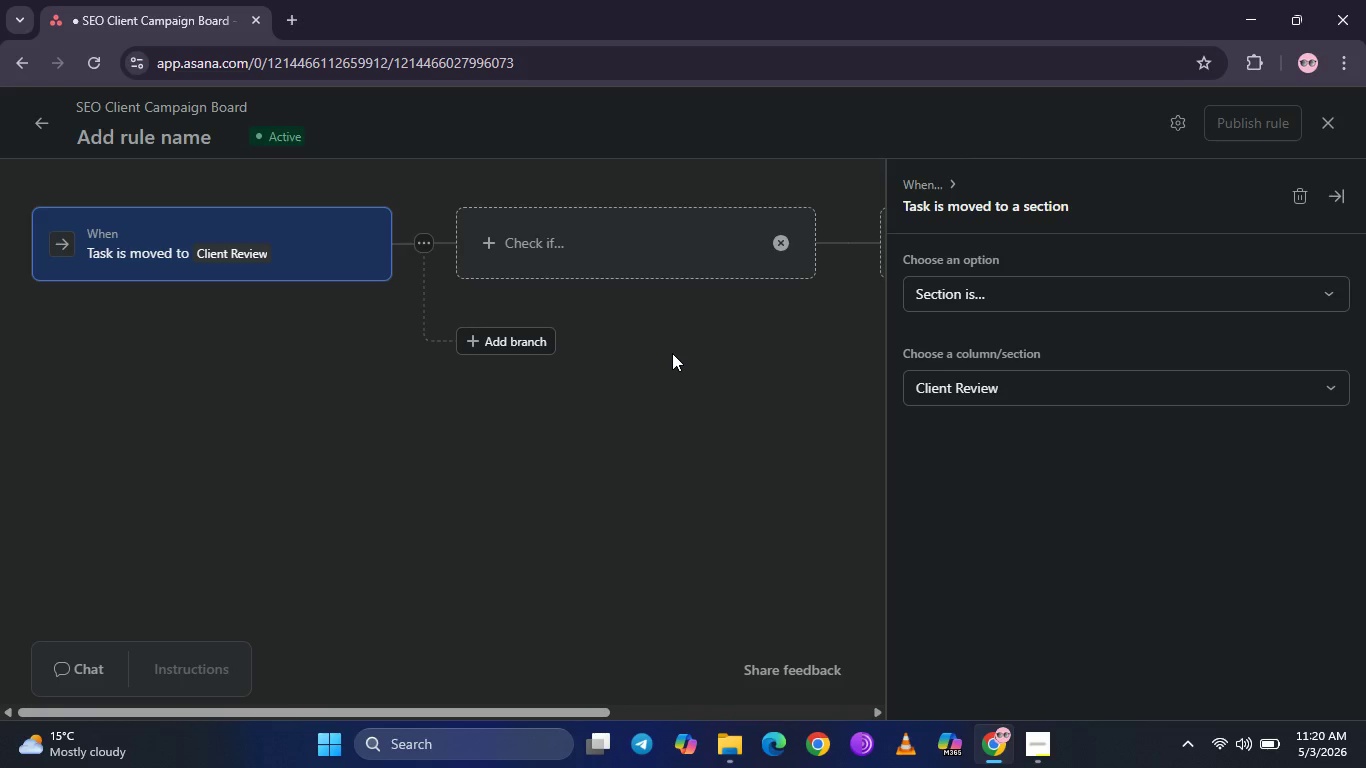 
hold_key(key=ControlLeft, duration=0.98)
scroll: coordinate [677, 386], scroll_direction: down, amount: 2.0
 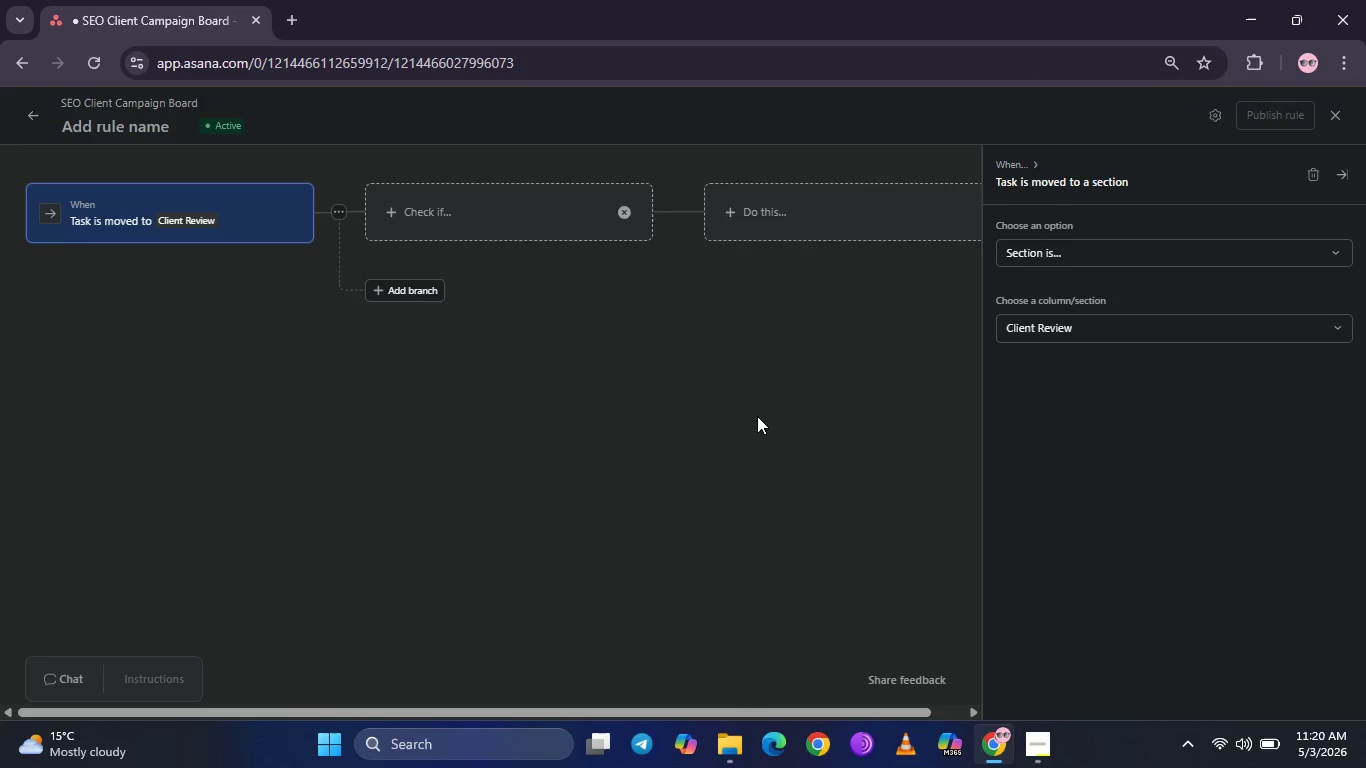 
scroll: coordinate [688, 404], scroll_direction: up, amount: 3.0
 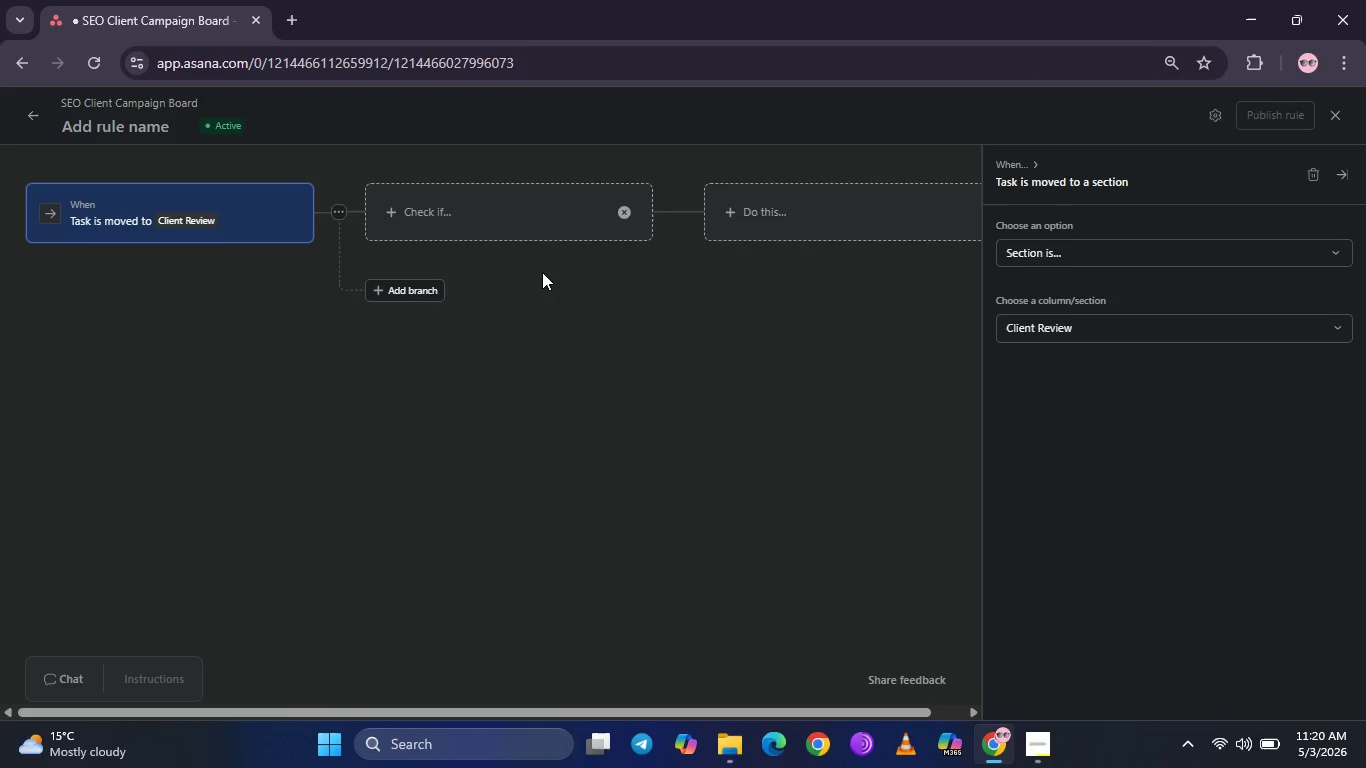 
hold_key(key=ControlLeft, duration=0.61)
scroll: coordinate [544, 277], scroll_direction: up, amount: 1.0
 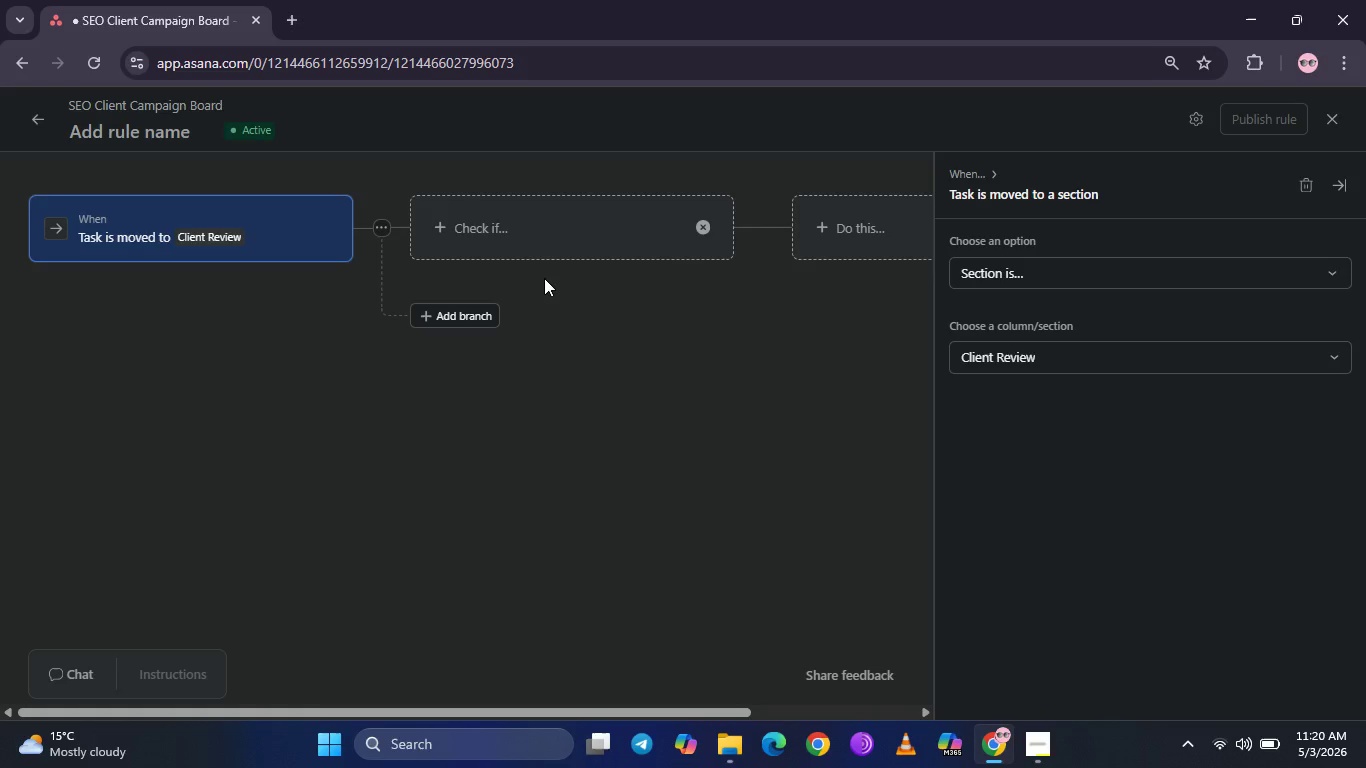 
wait(21.67)
 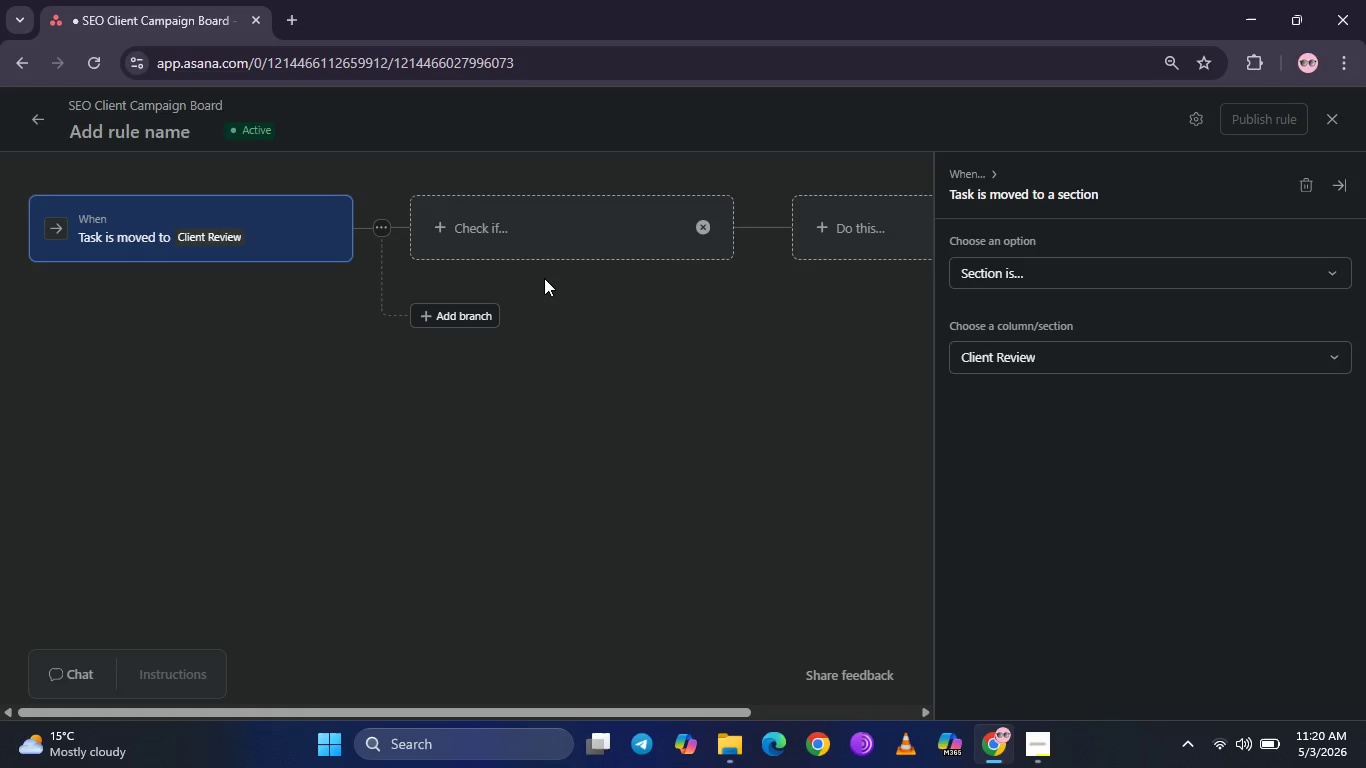 
left_click([595, 229])
 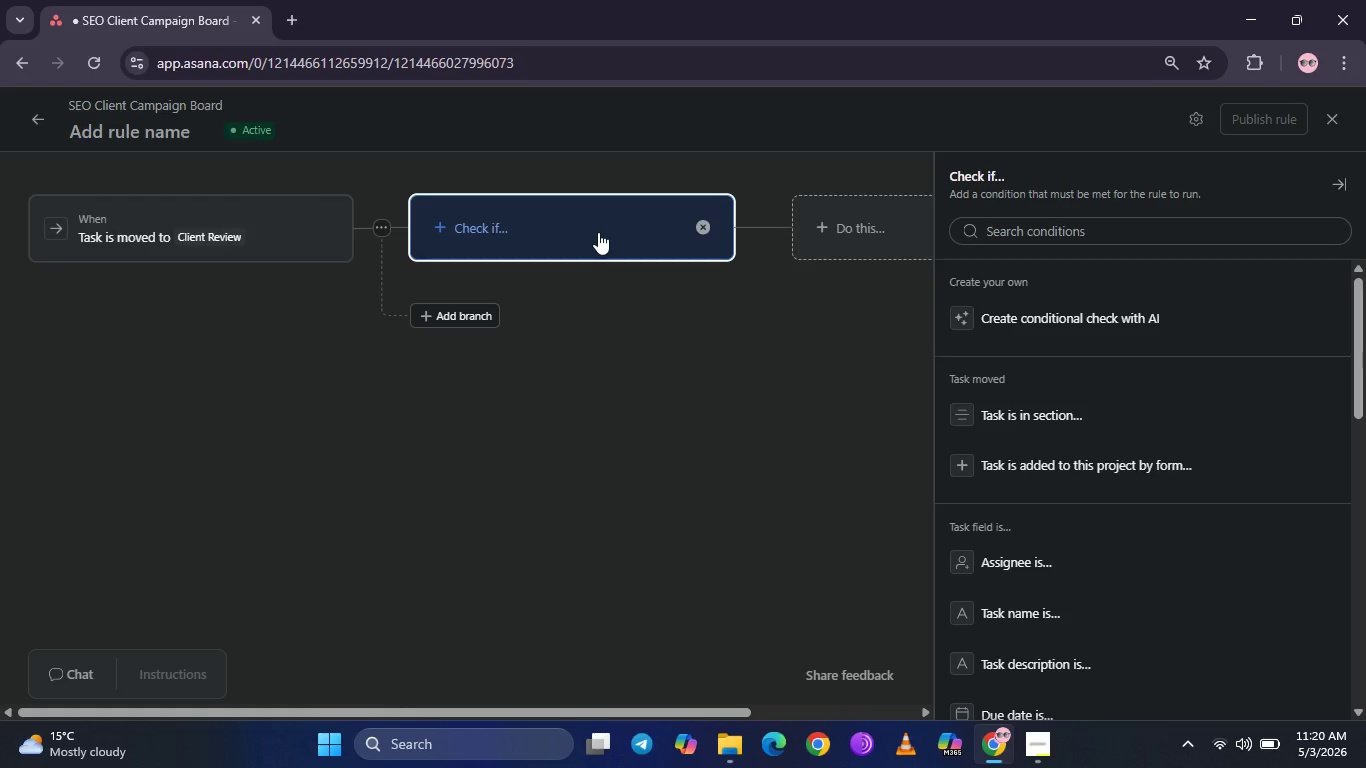 
wait(14.83)
 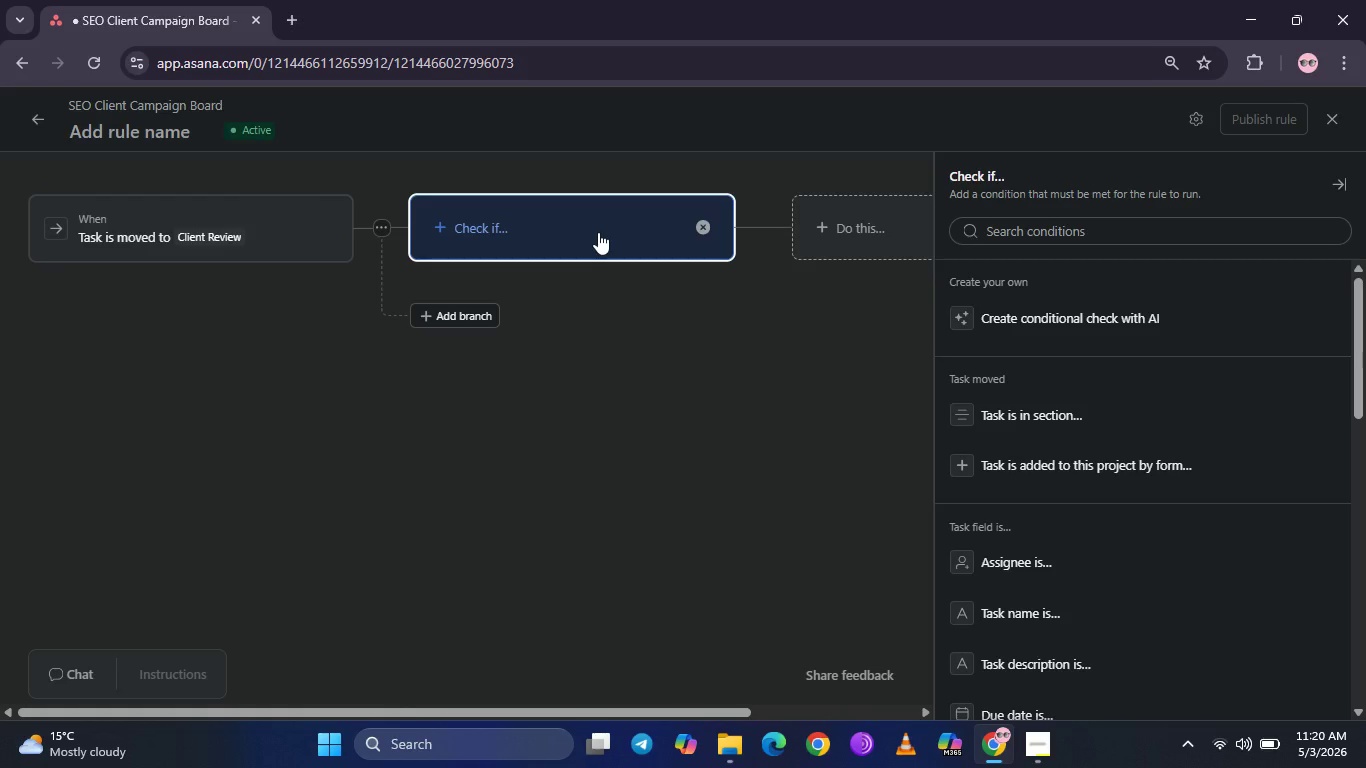 
left_click([470, 226])
 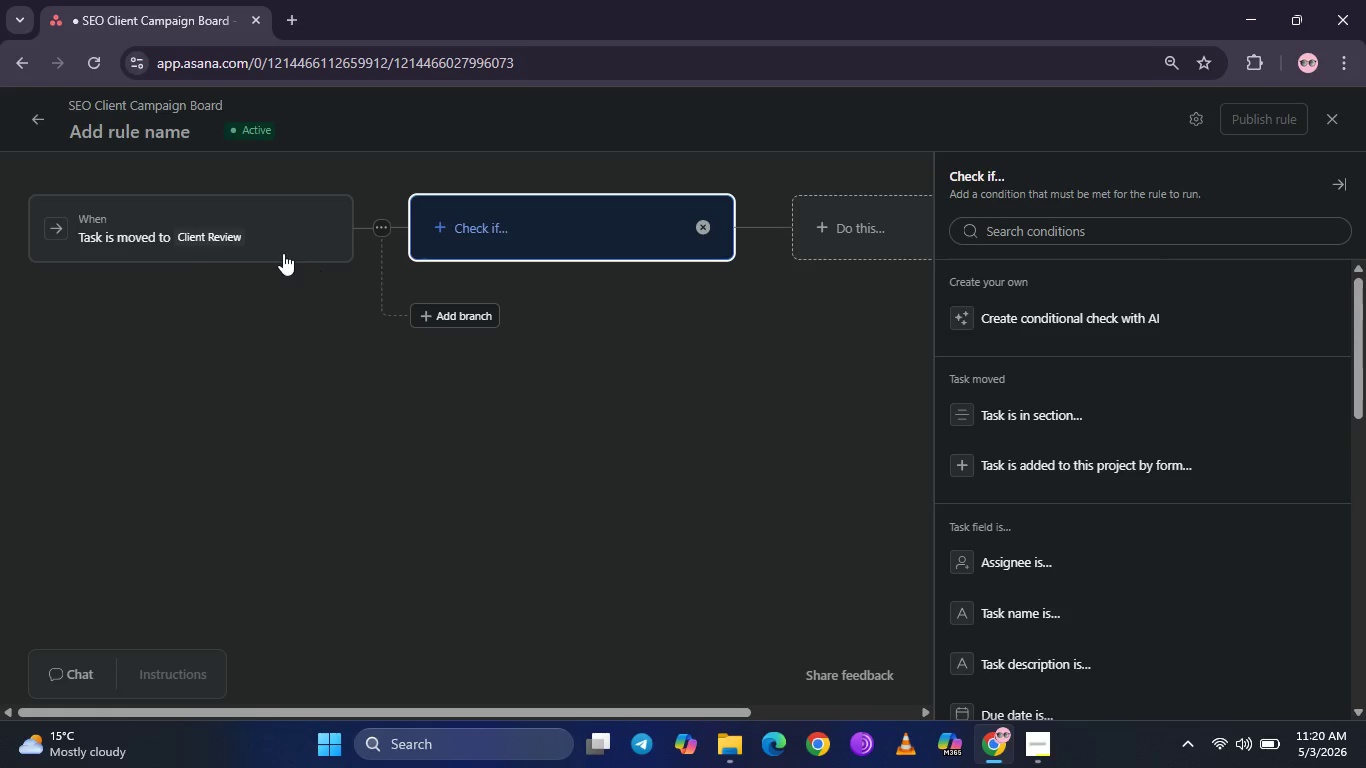 
left_click([281, 252])
 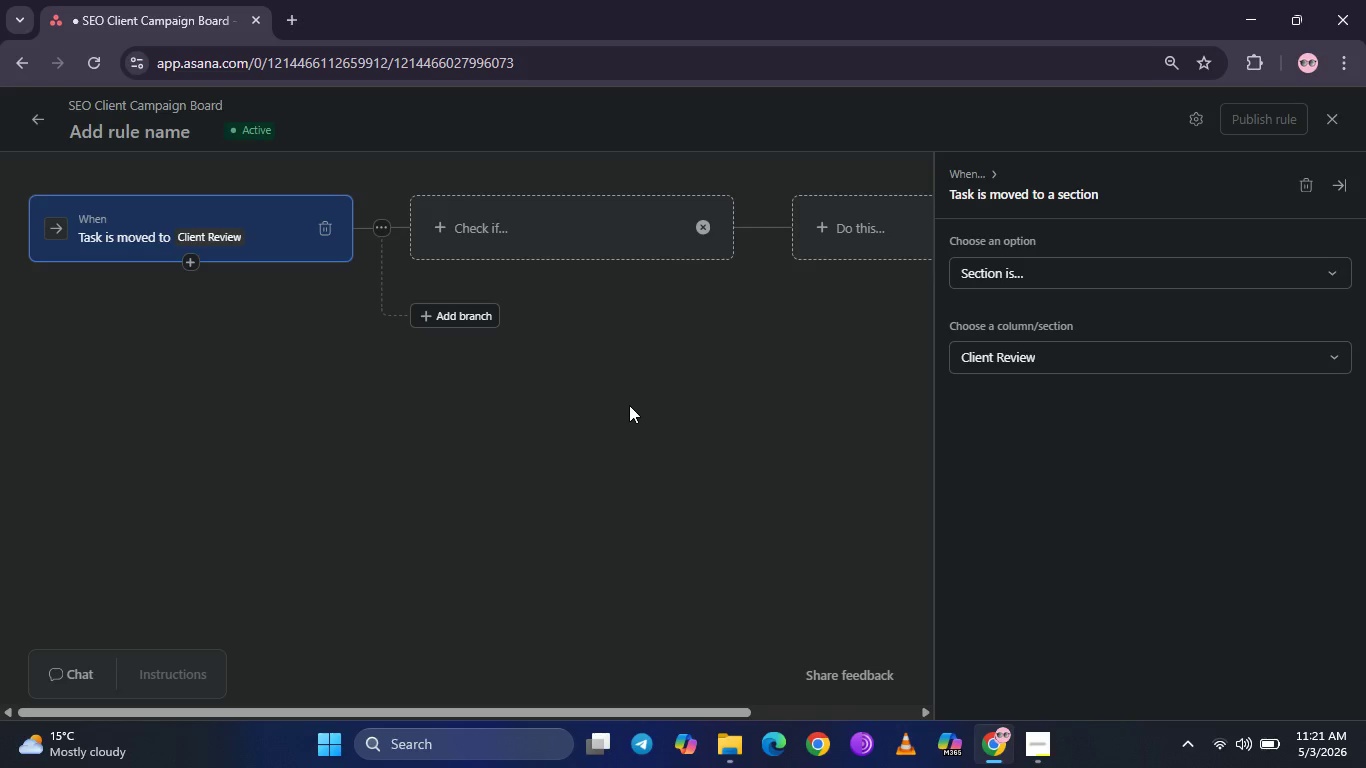 
wait(45.12)
 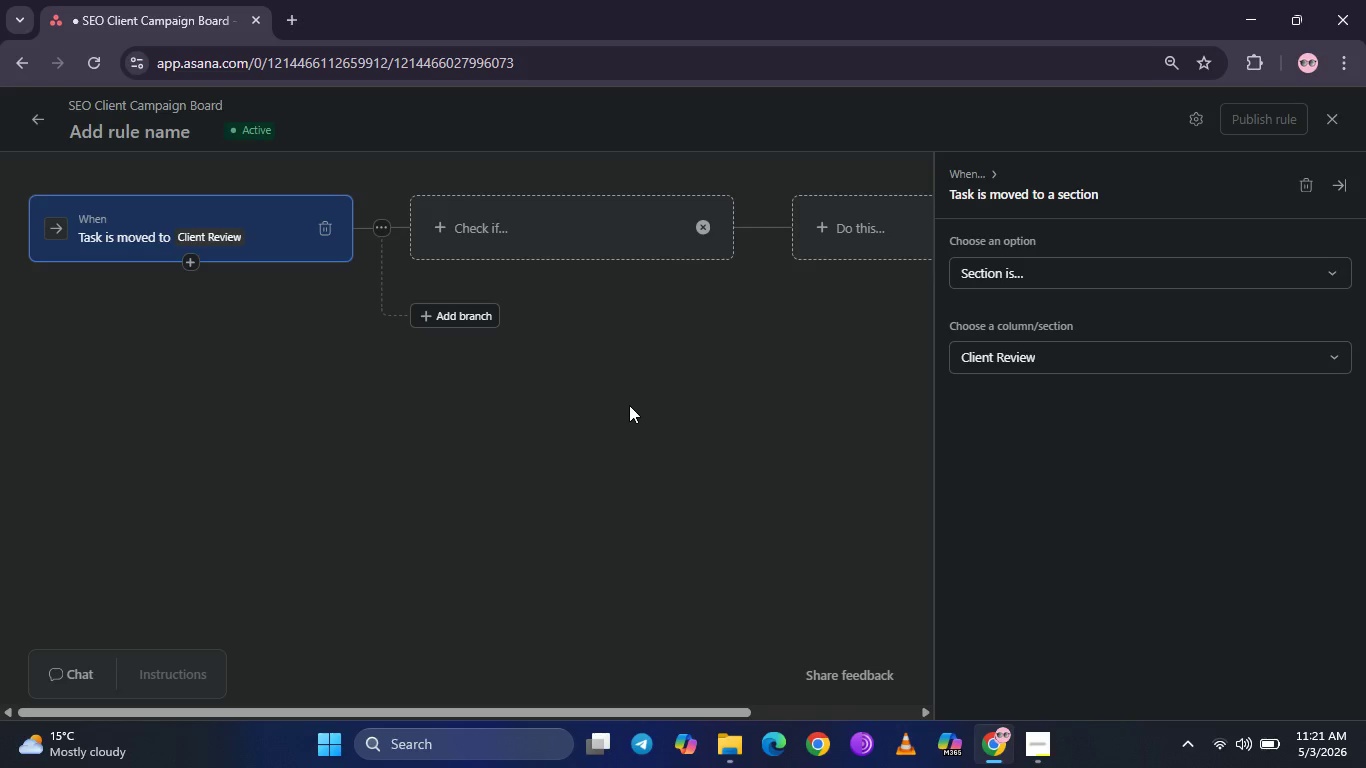 
left_click([484, 235])
 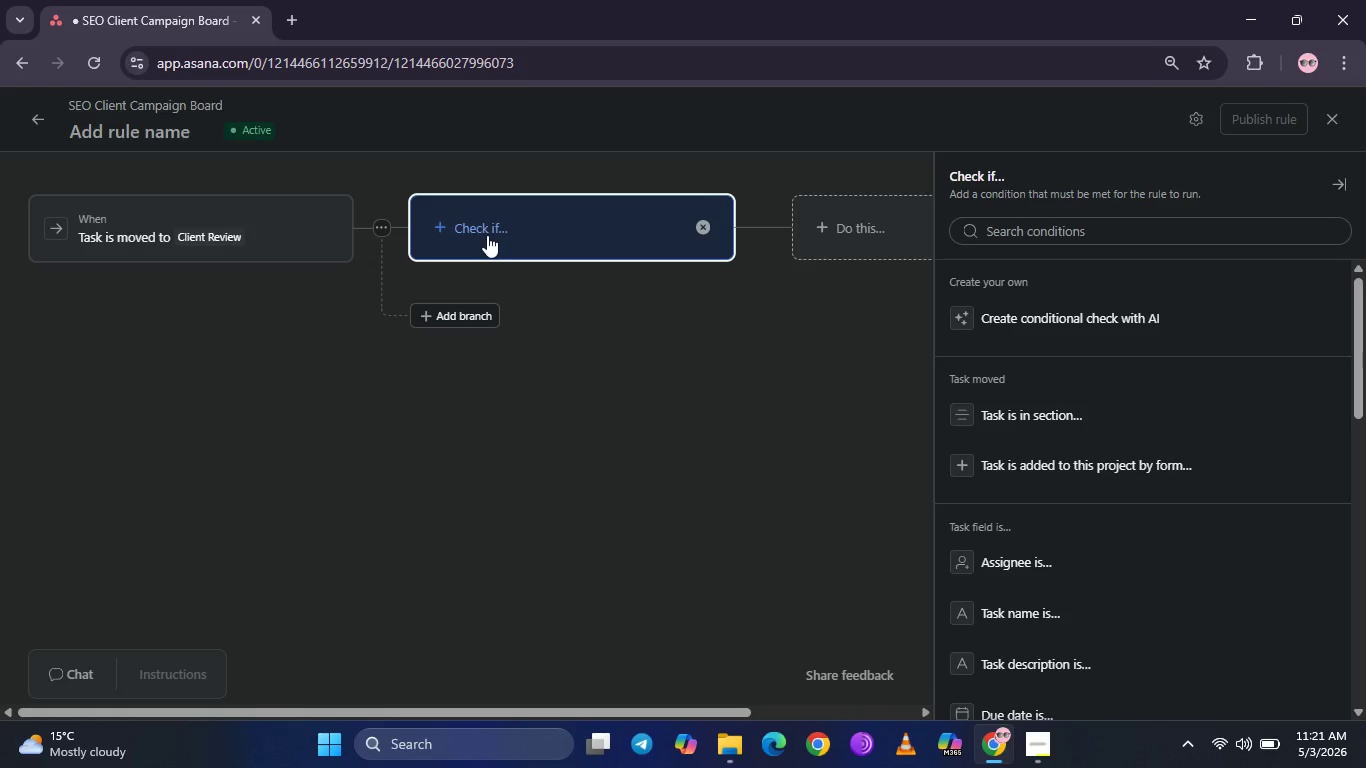 
wait(7.27)
 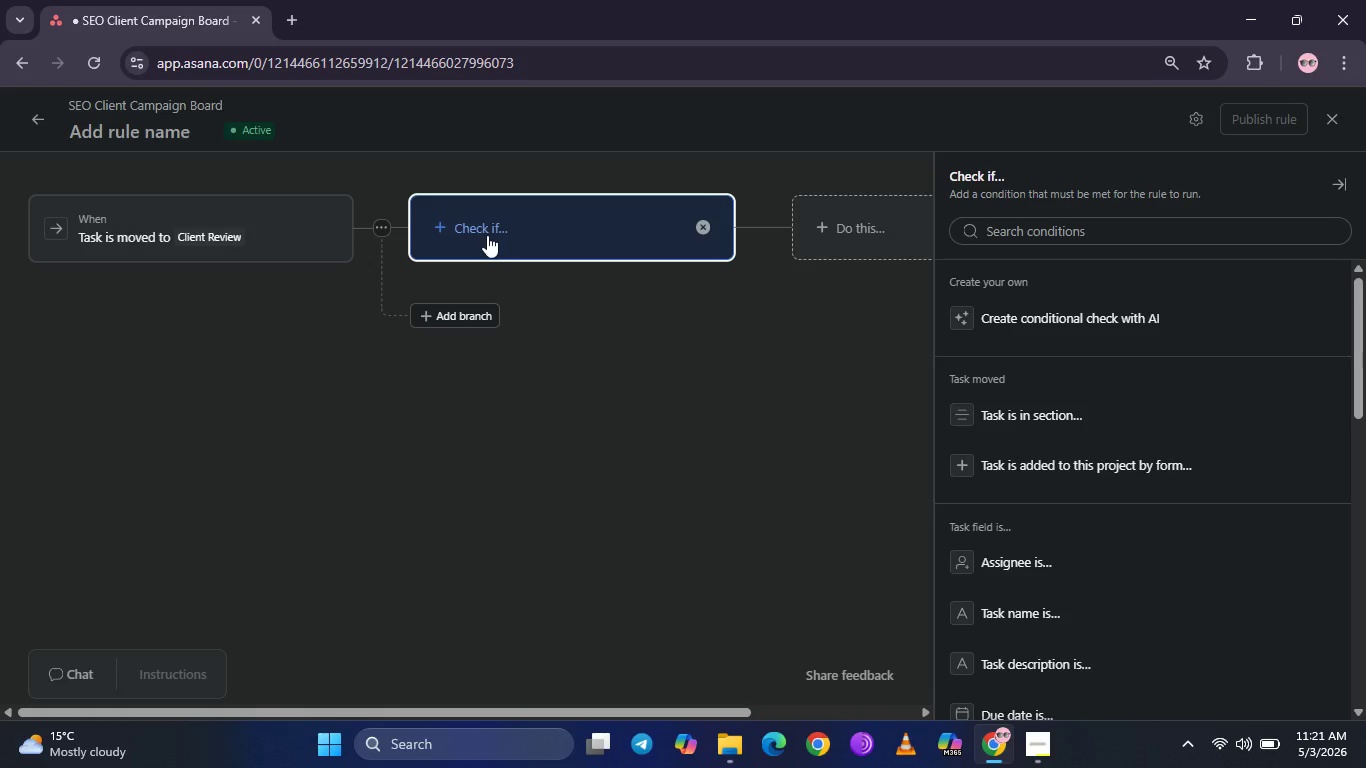 
scroll: coordinate [1061, 412], scroll_direction: down, amount: 8.0
 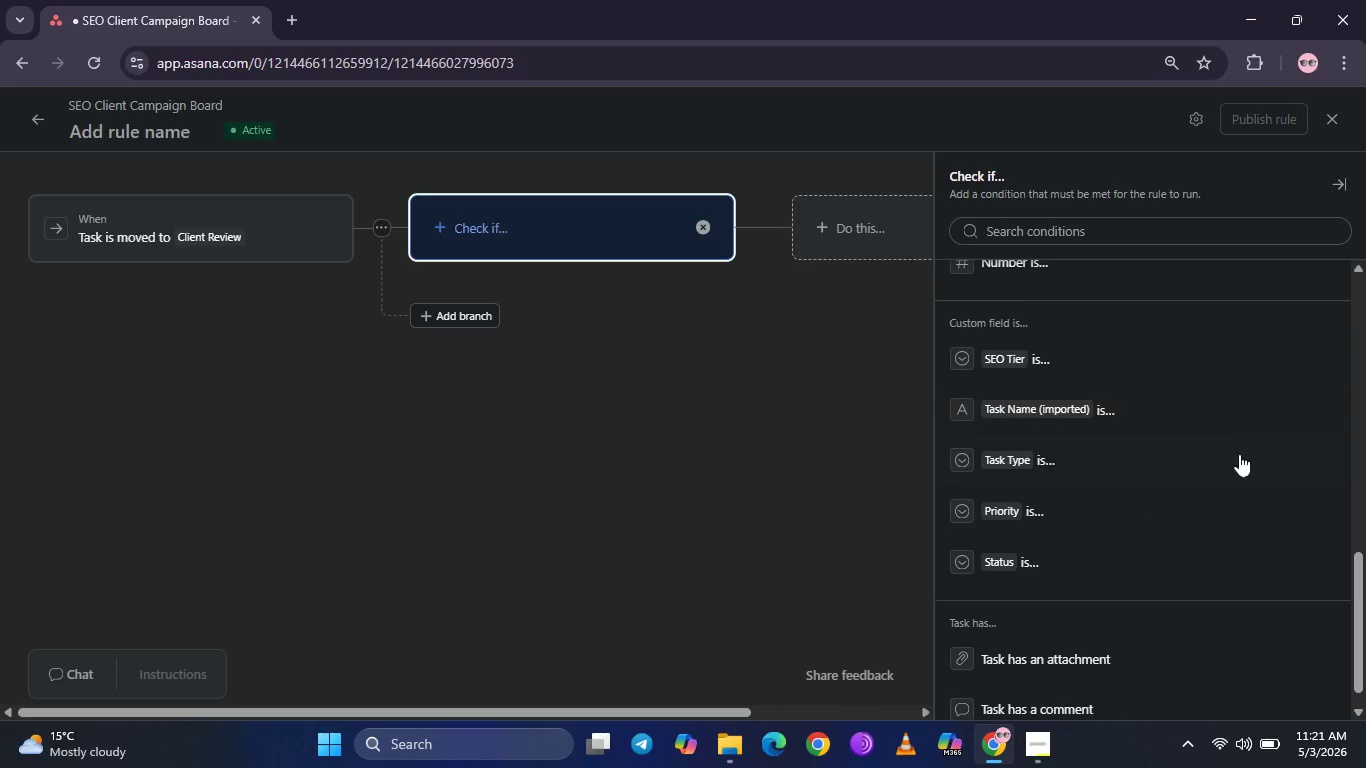 
scroll: coordinate [1254, 423], scroll_direction: down, amount: 1.0
 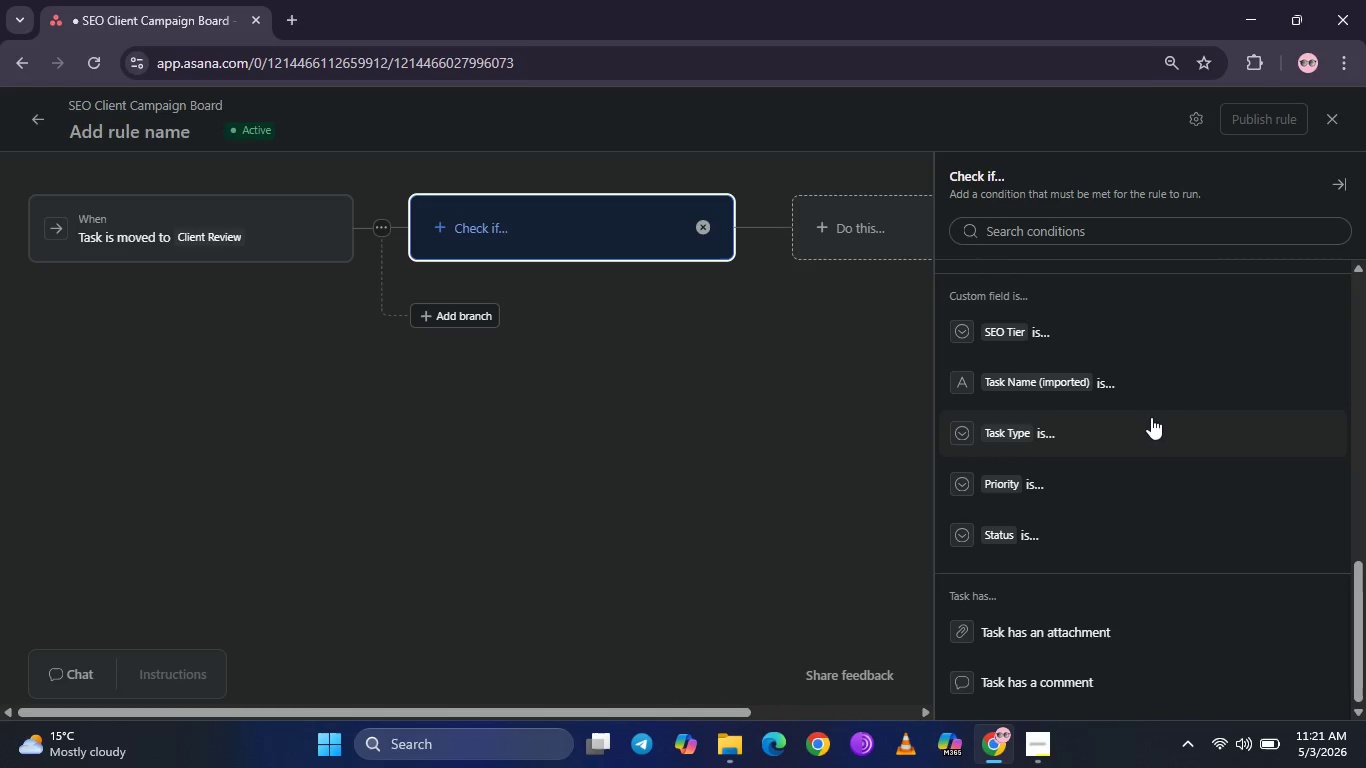 
scroll: coordinate [1193, 409], scroll_direction: up, amount: 6.0
 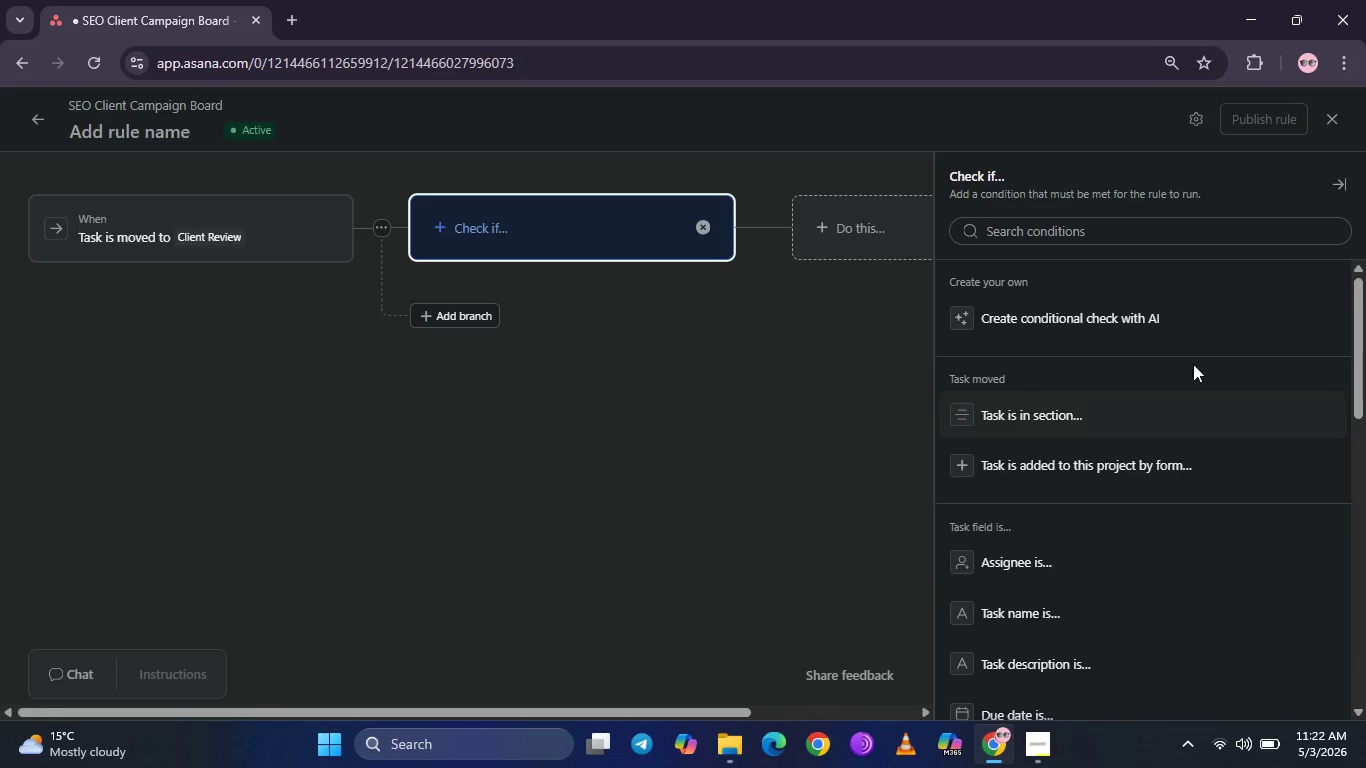 
left_click([1189, 225])
 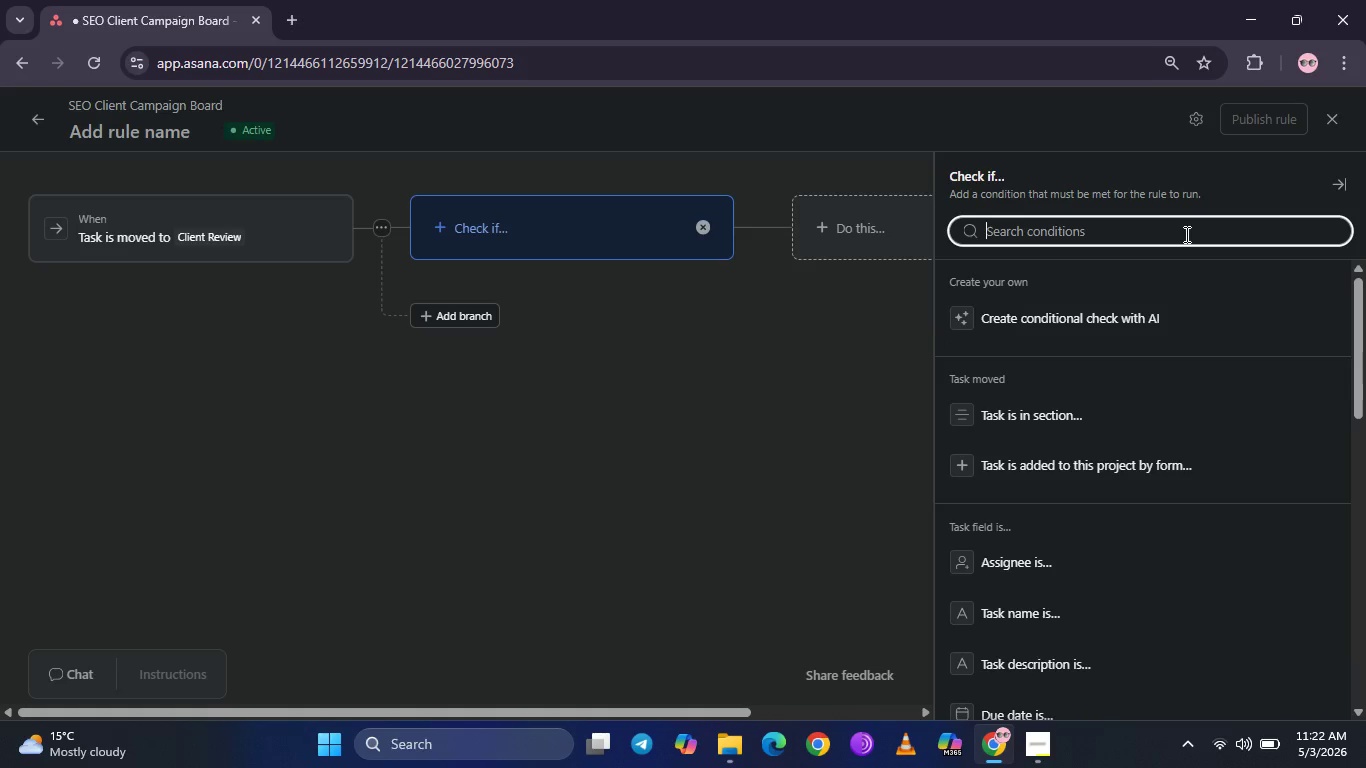 
type(Set priority )
 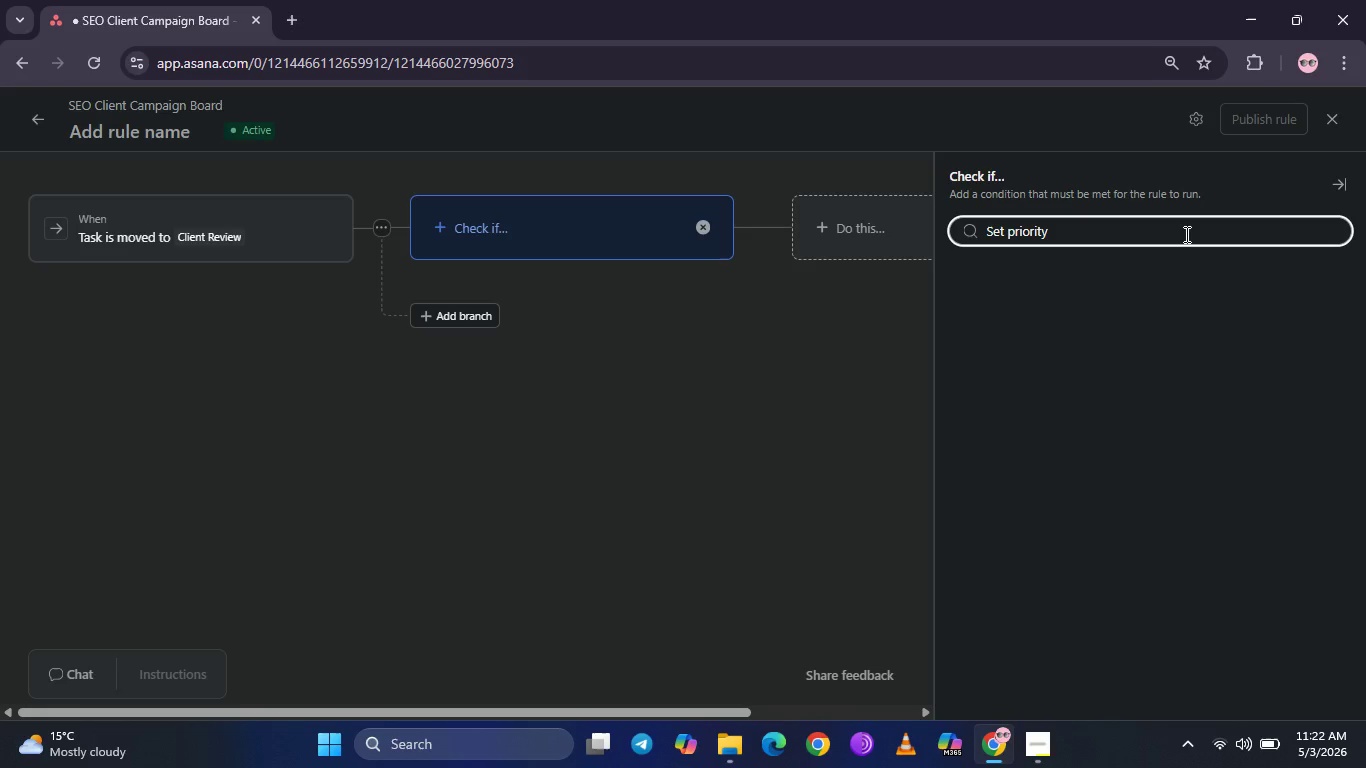 
wait(13.12)
 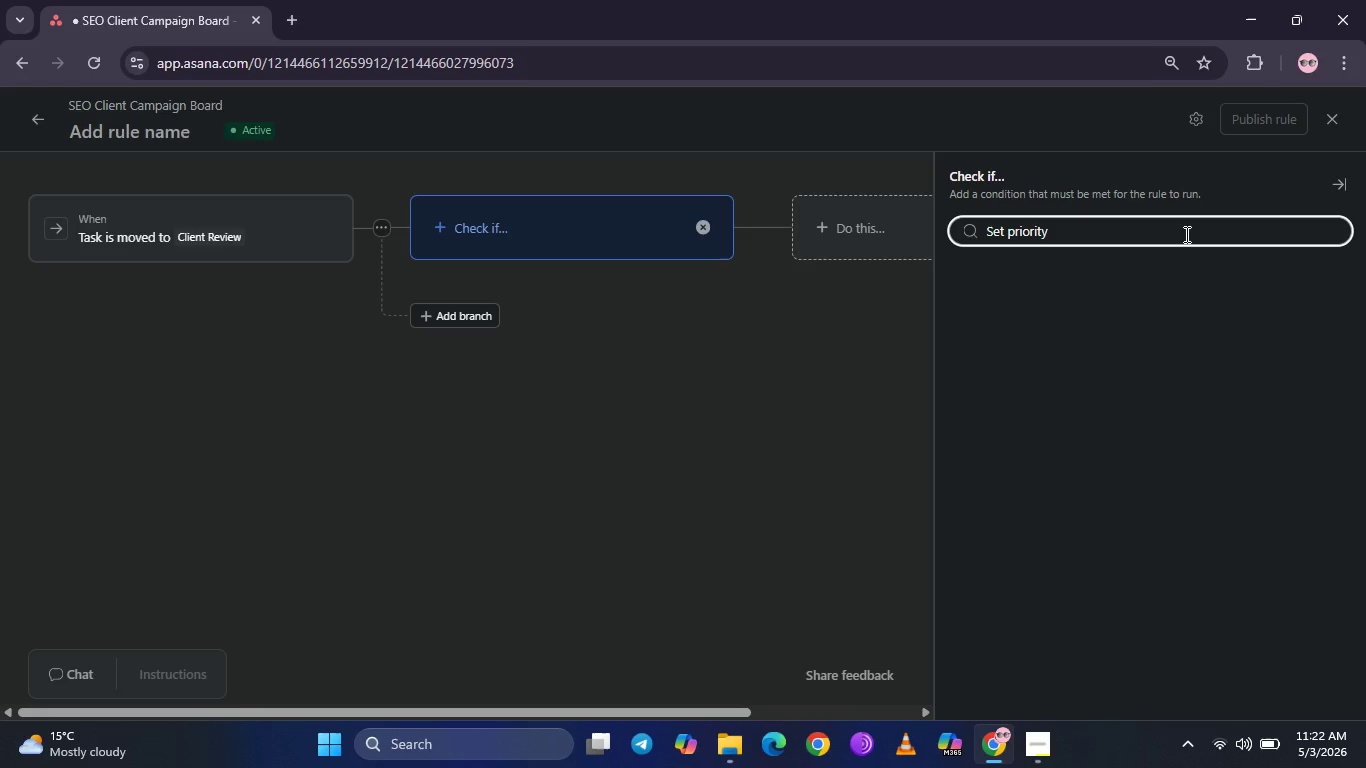 
left_click([706, 227])
 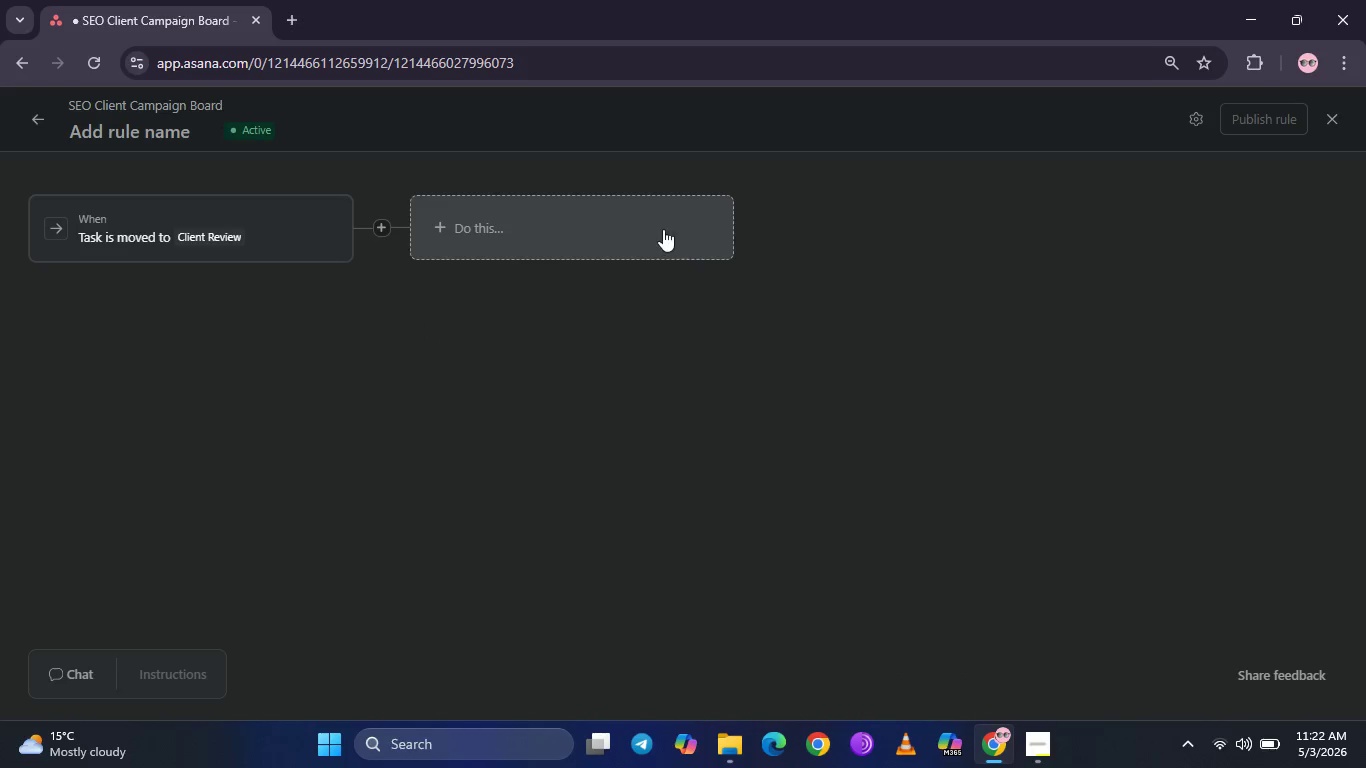 
left_click([653, 230])
 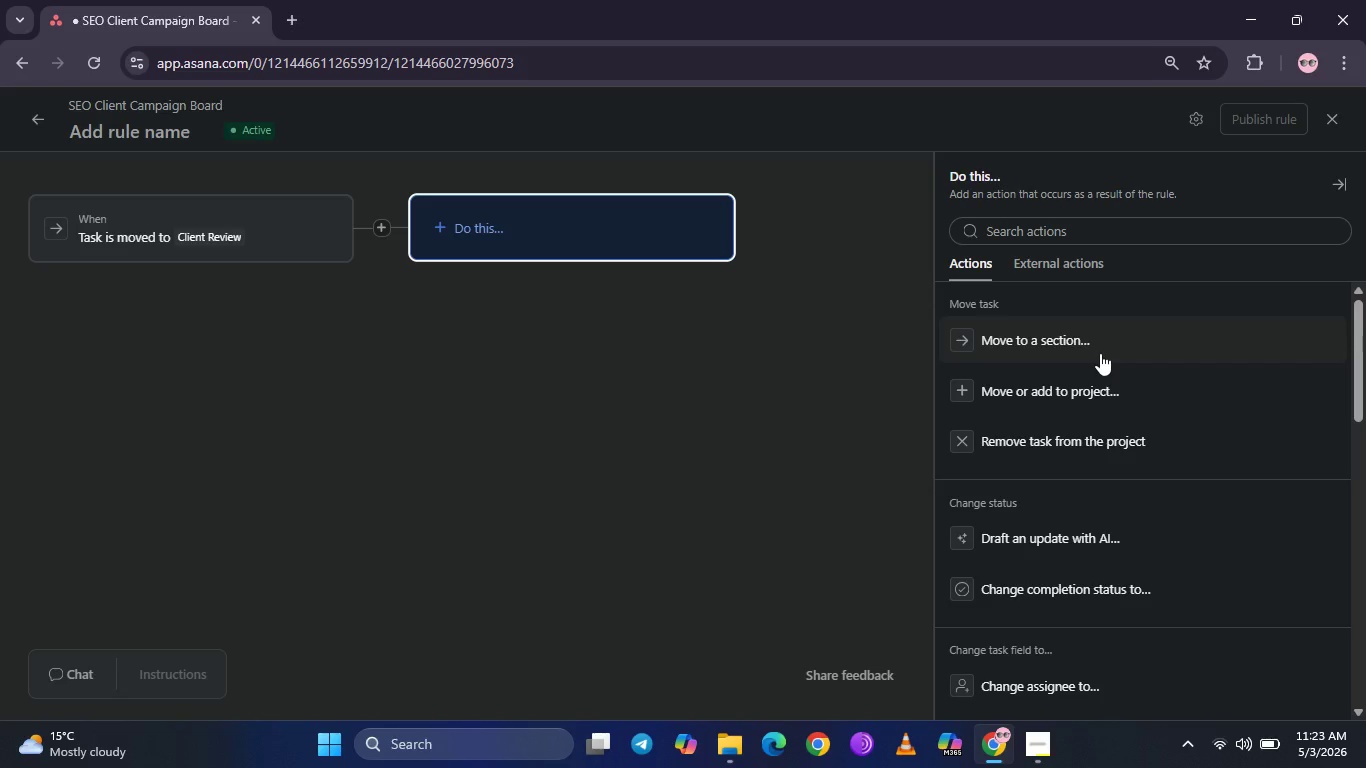 
wait(64.83)
 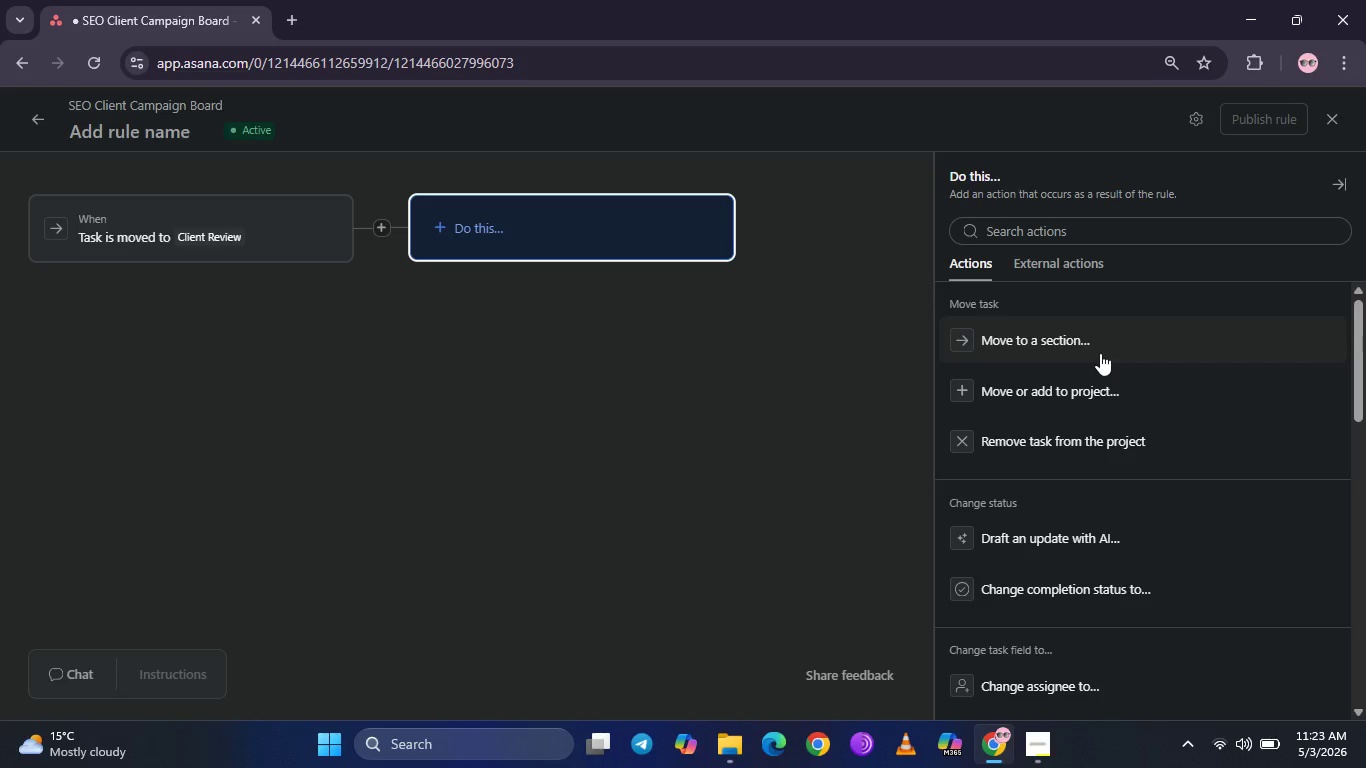 
left_click([1077, 264])
 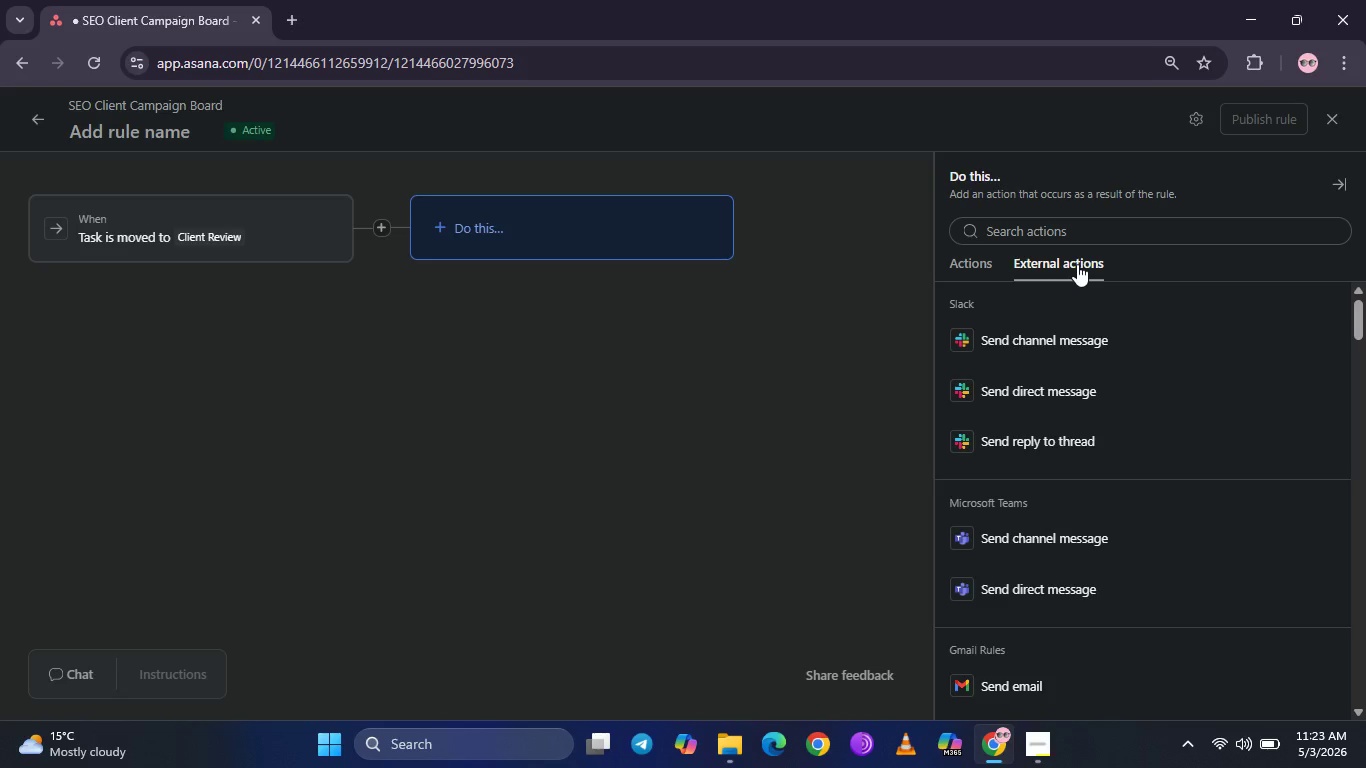 
scroll: coordinate [1073, 385], scroll_direction: down, amount: 6.0
 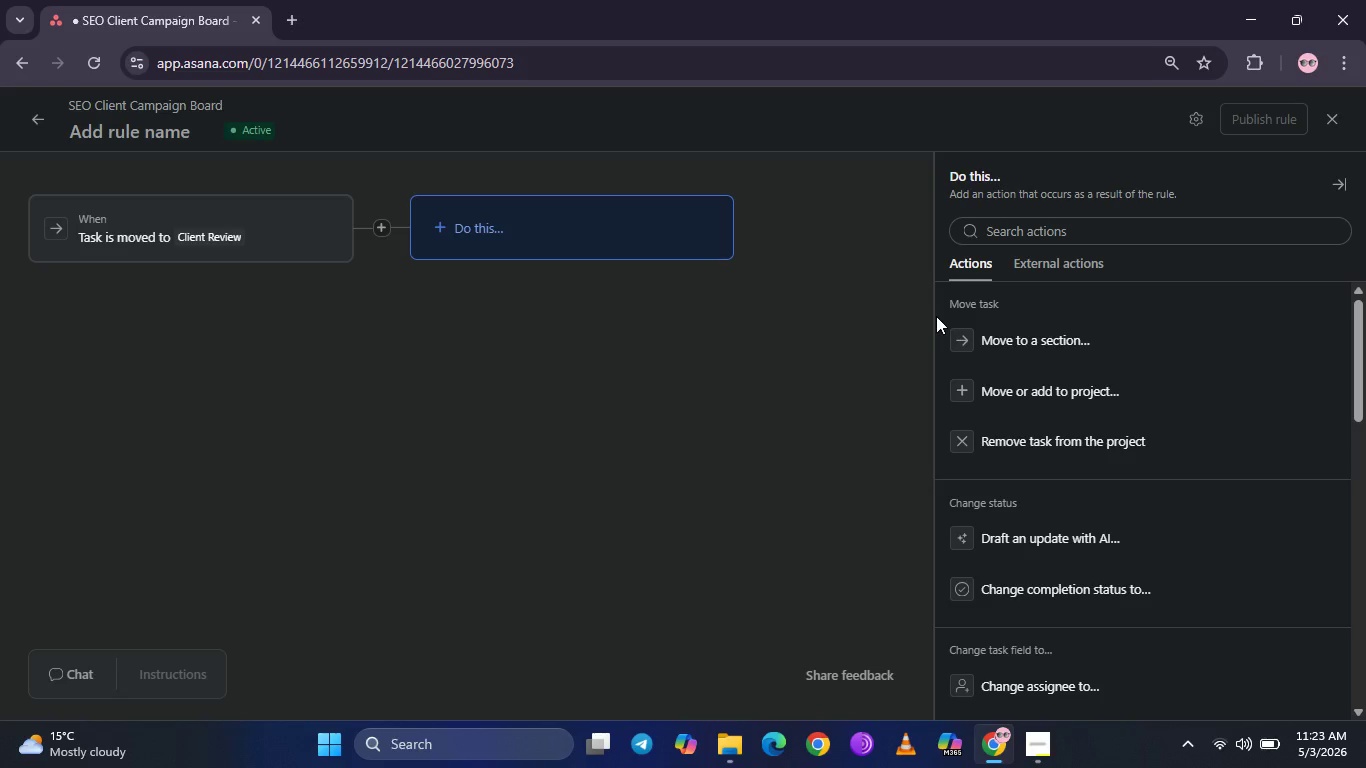 
wait(15.59)
 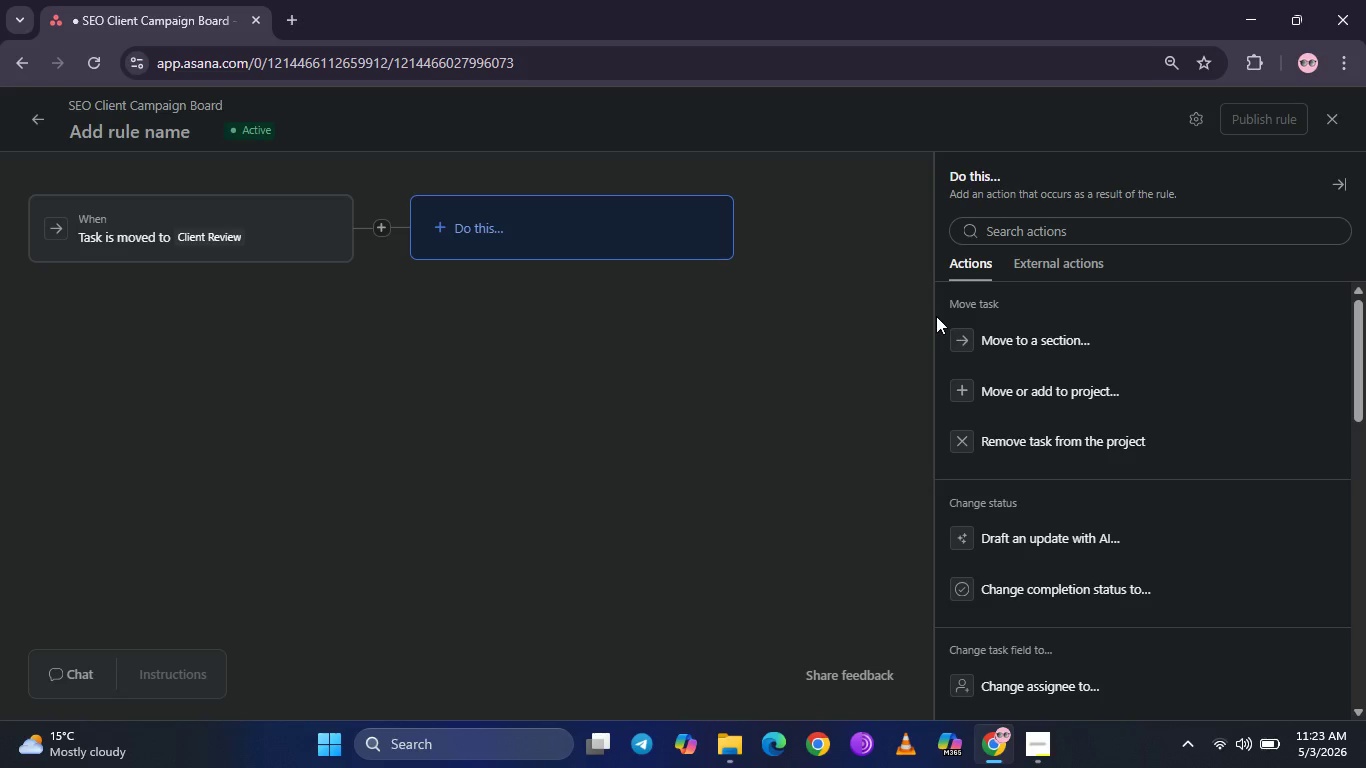 
scroll: coordinate [1034, 365], scroll_direction: down, amount: 2.0
 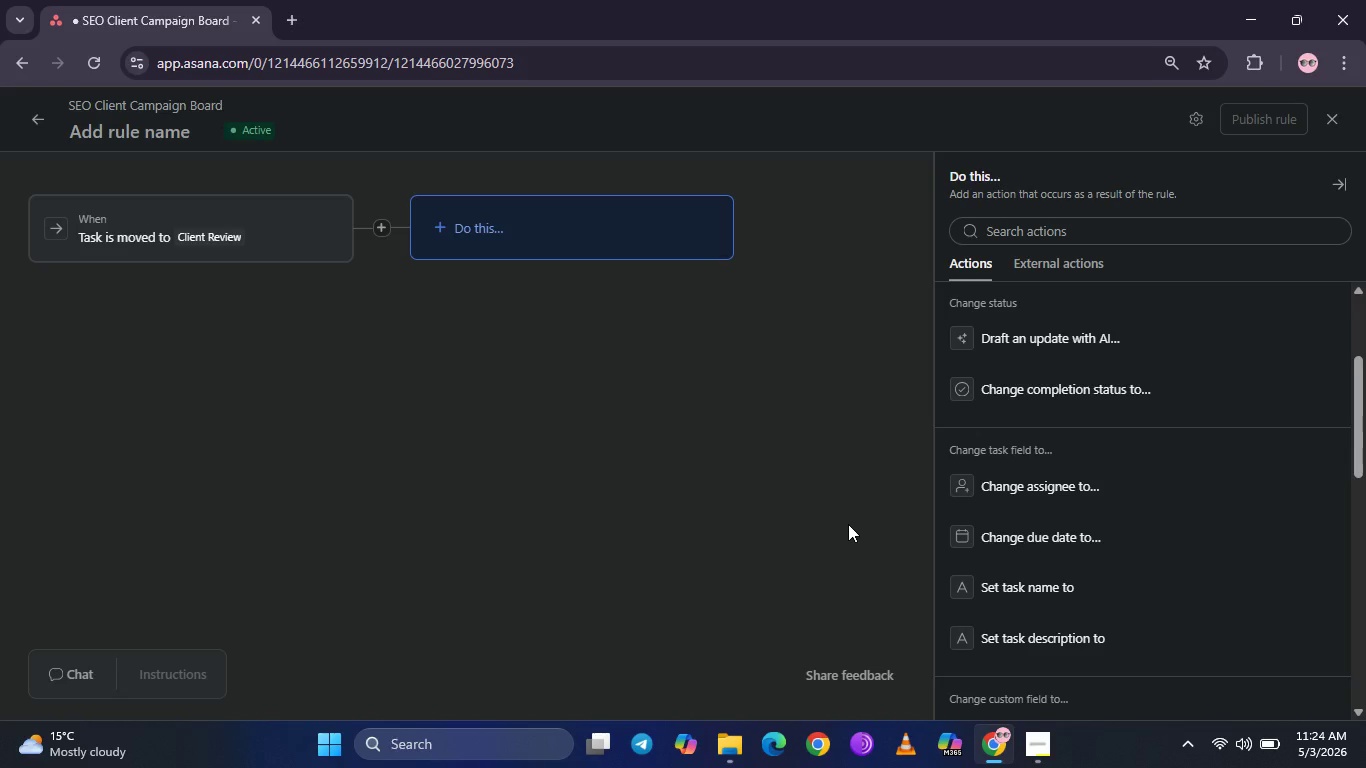 
wait(23.53)
 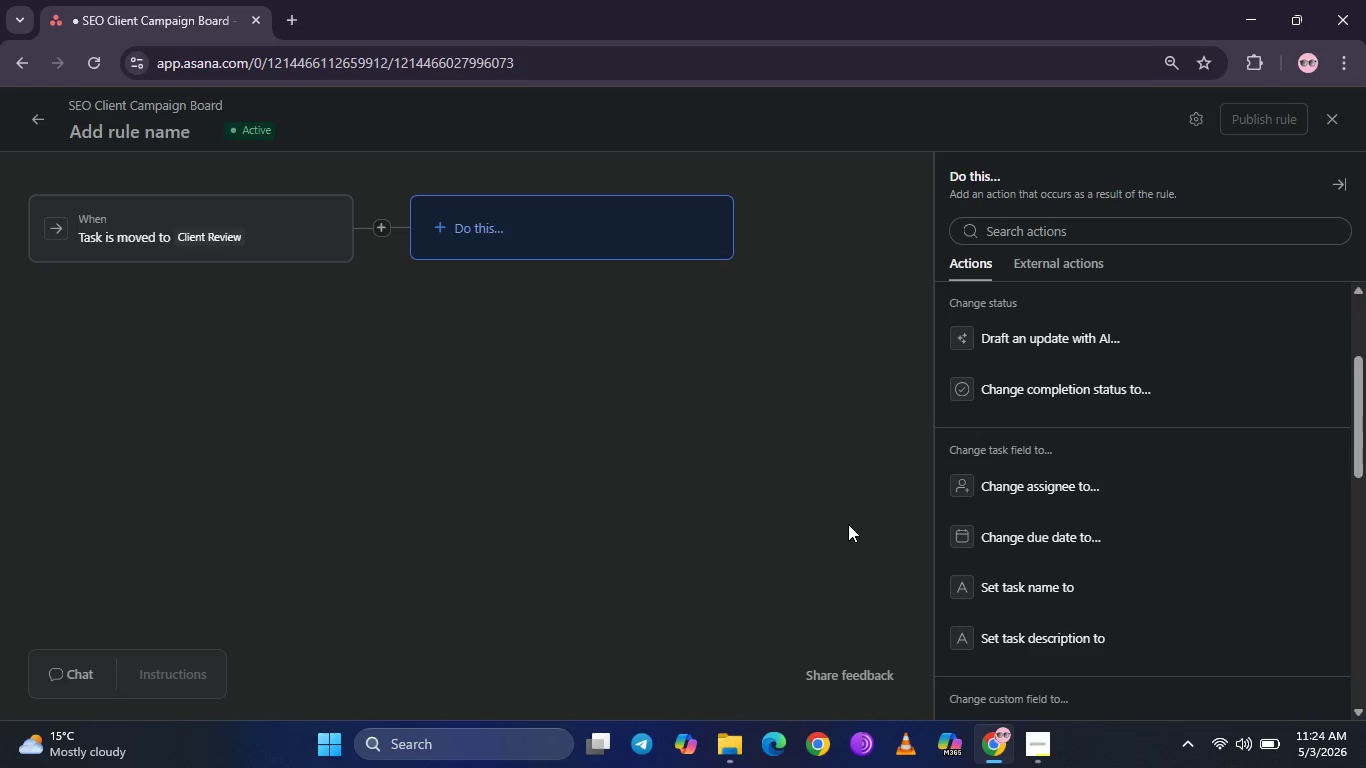 
scroll: coordinate [1150, 469], scroll_direction: down, amount: 2.0
 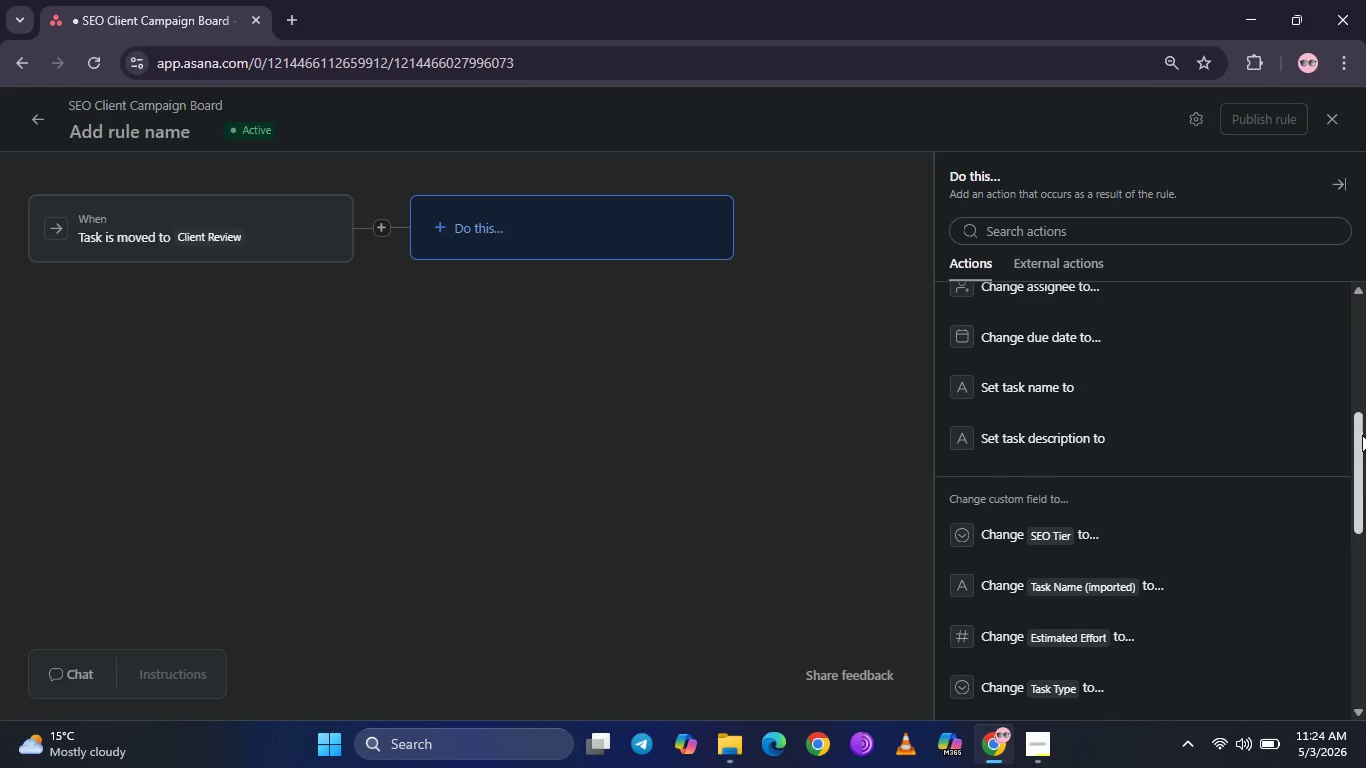 
left_click_drag(start_coordinate=[1362, 435], to_coordinate=[1357, 477])
 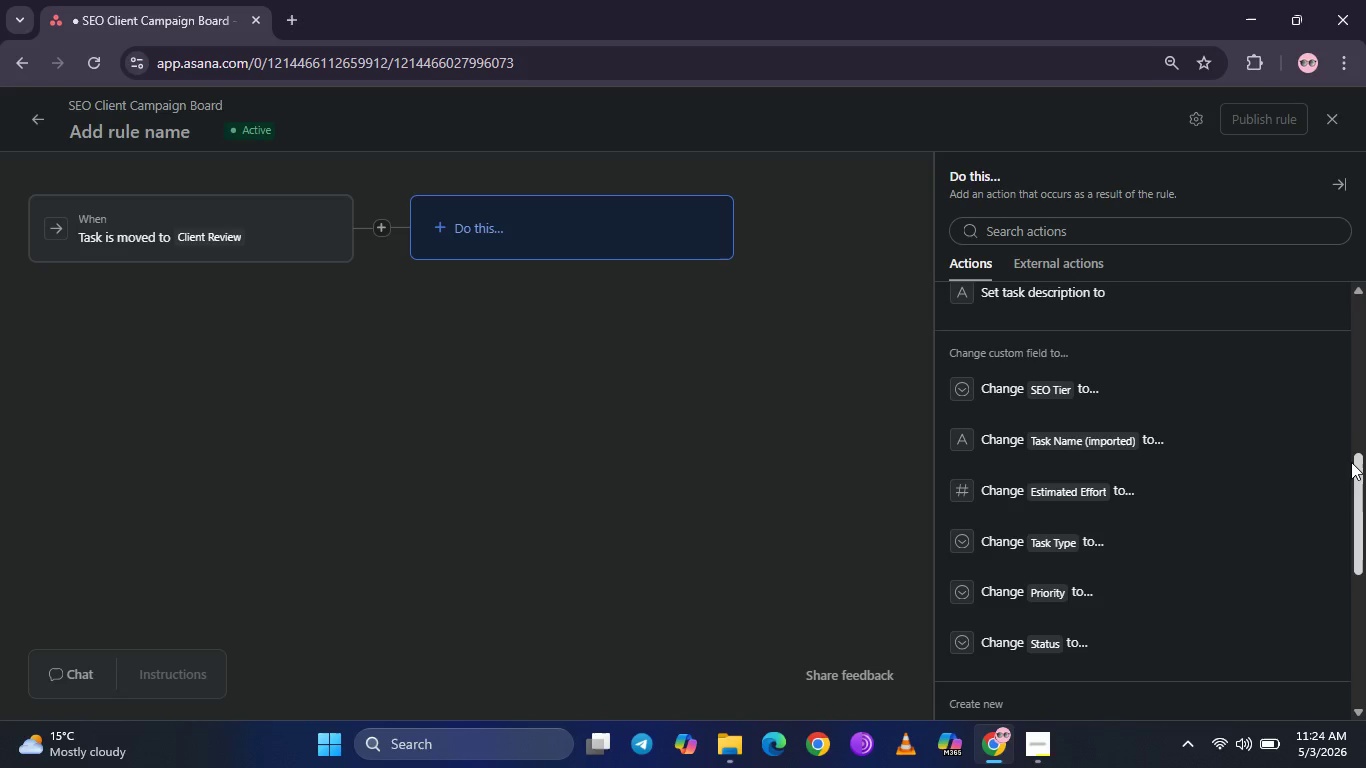 
wait(19.09)
 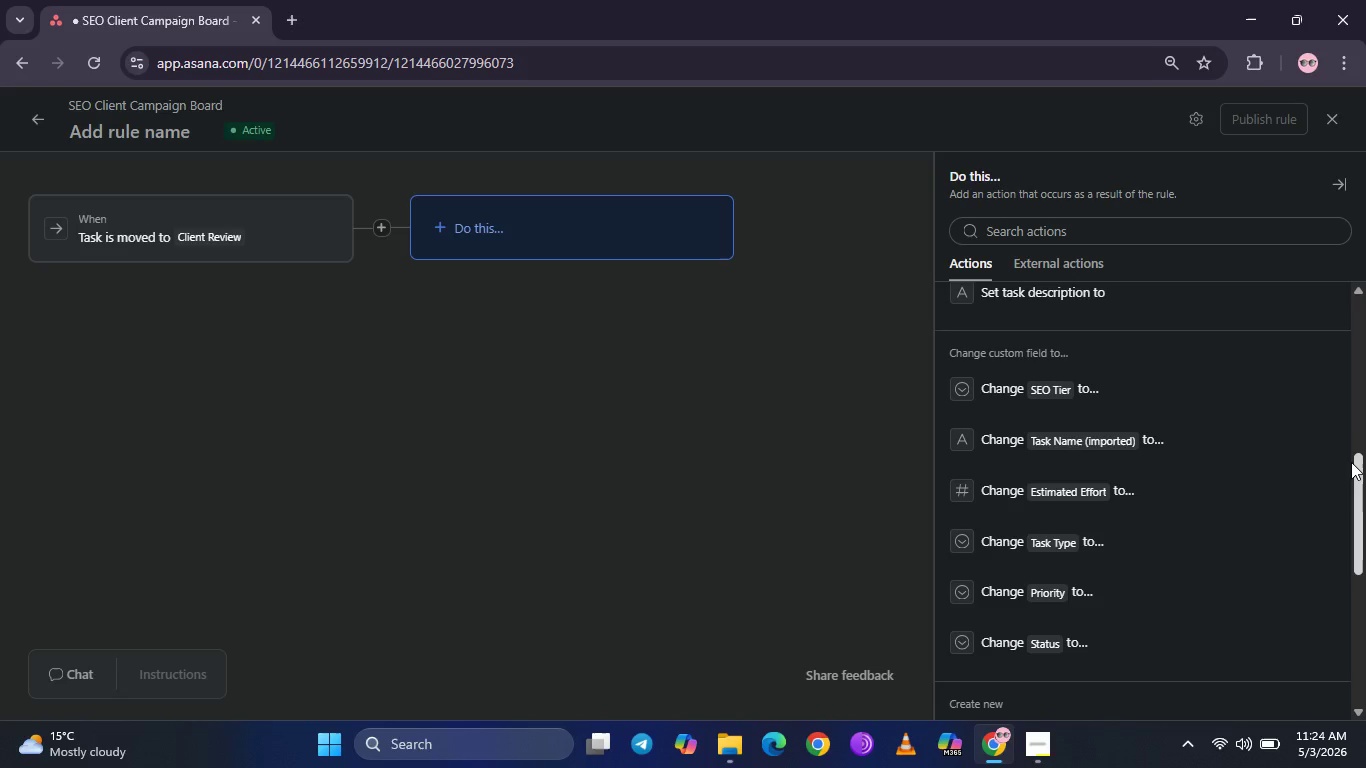 
scroll: coordinate [1068, 514], scroll_direction: up, amount: 3.0
 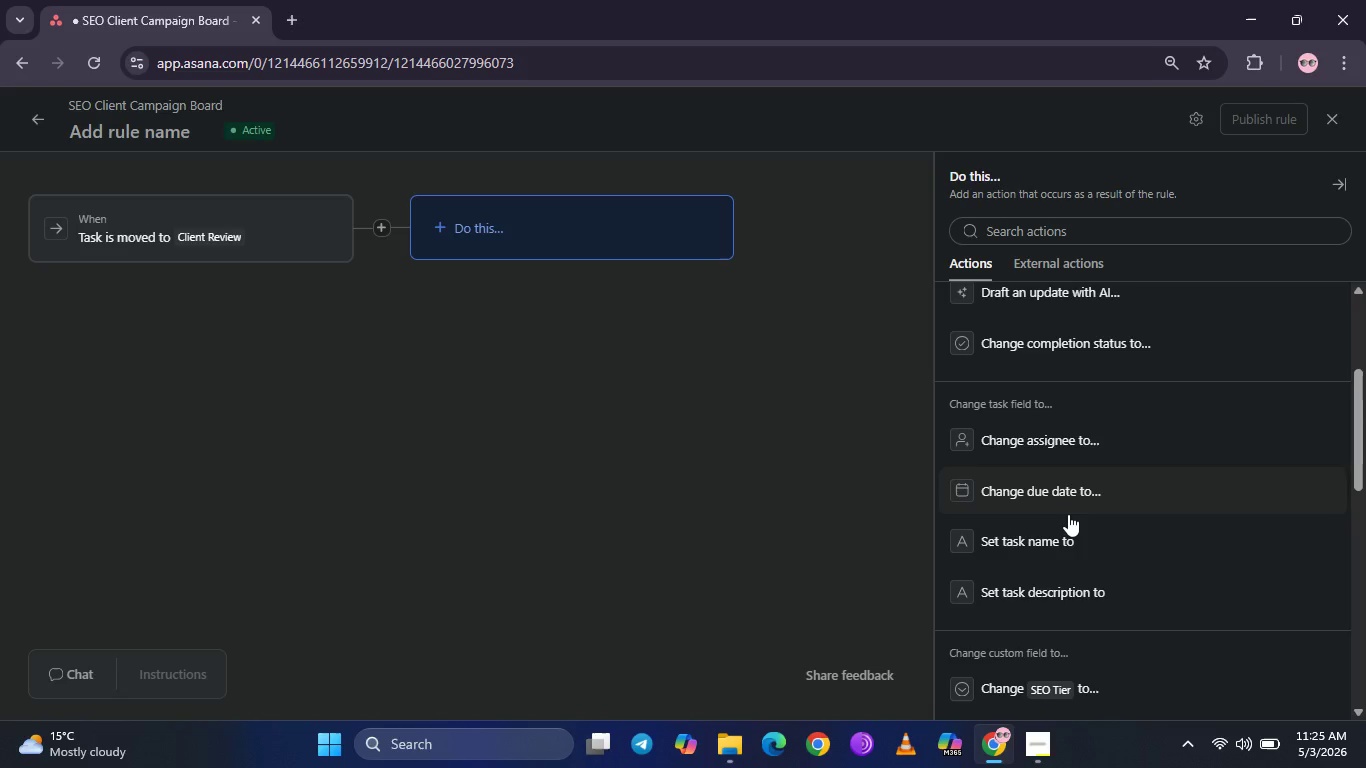 
wait(36.08)
 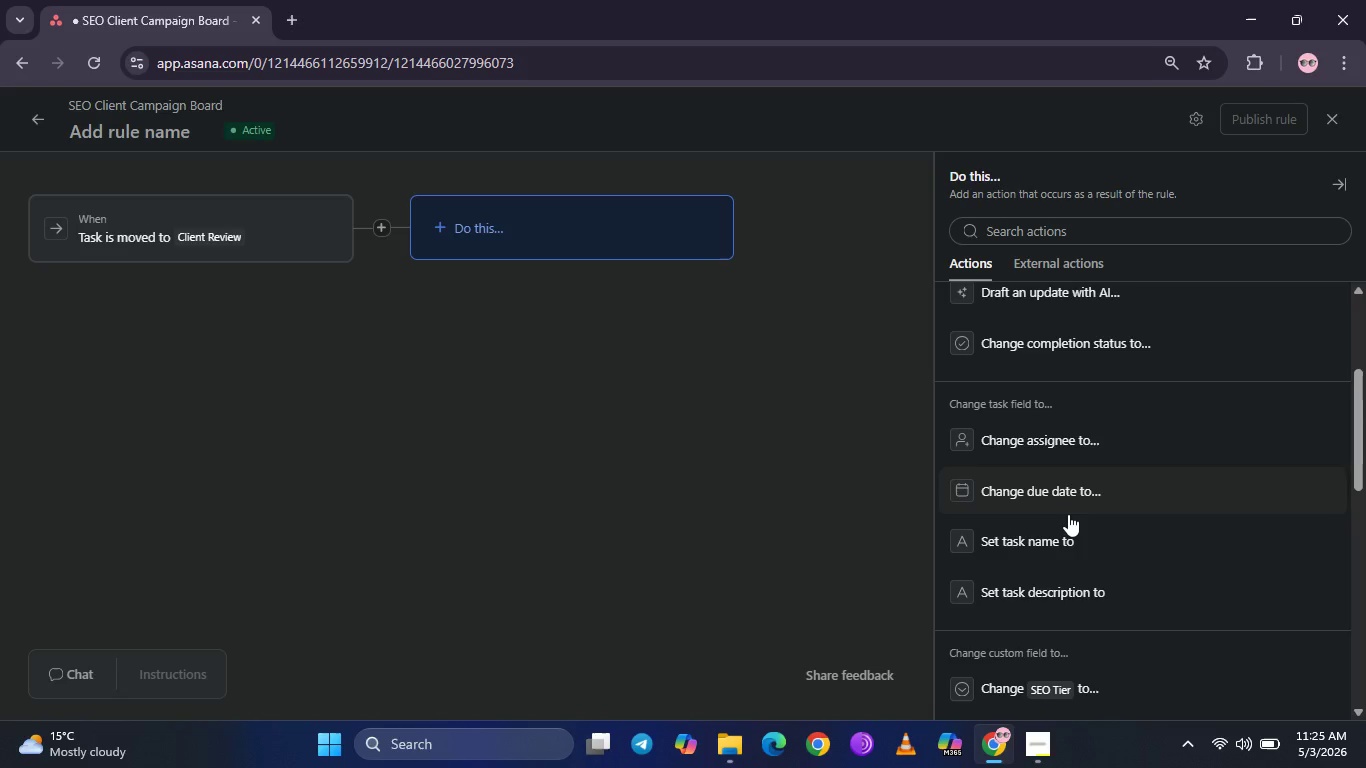 
scroll: coordinate [1061, 572], scroll_direction: down, amount: 3.0
 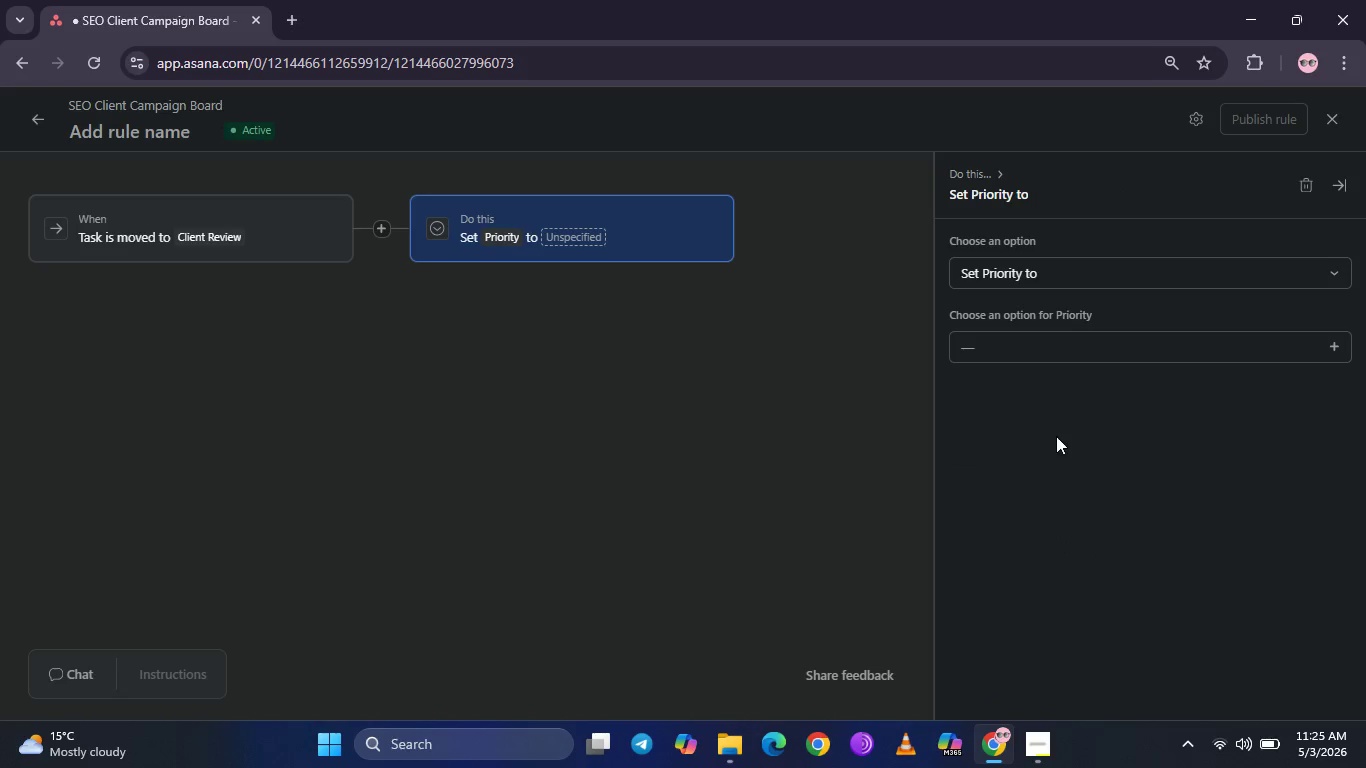 
left_click([1056, 343])
 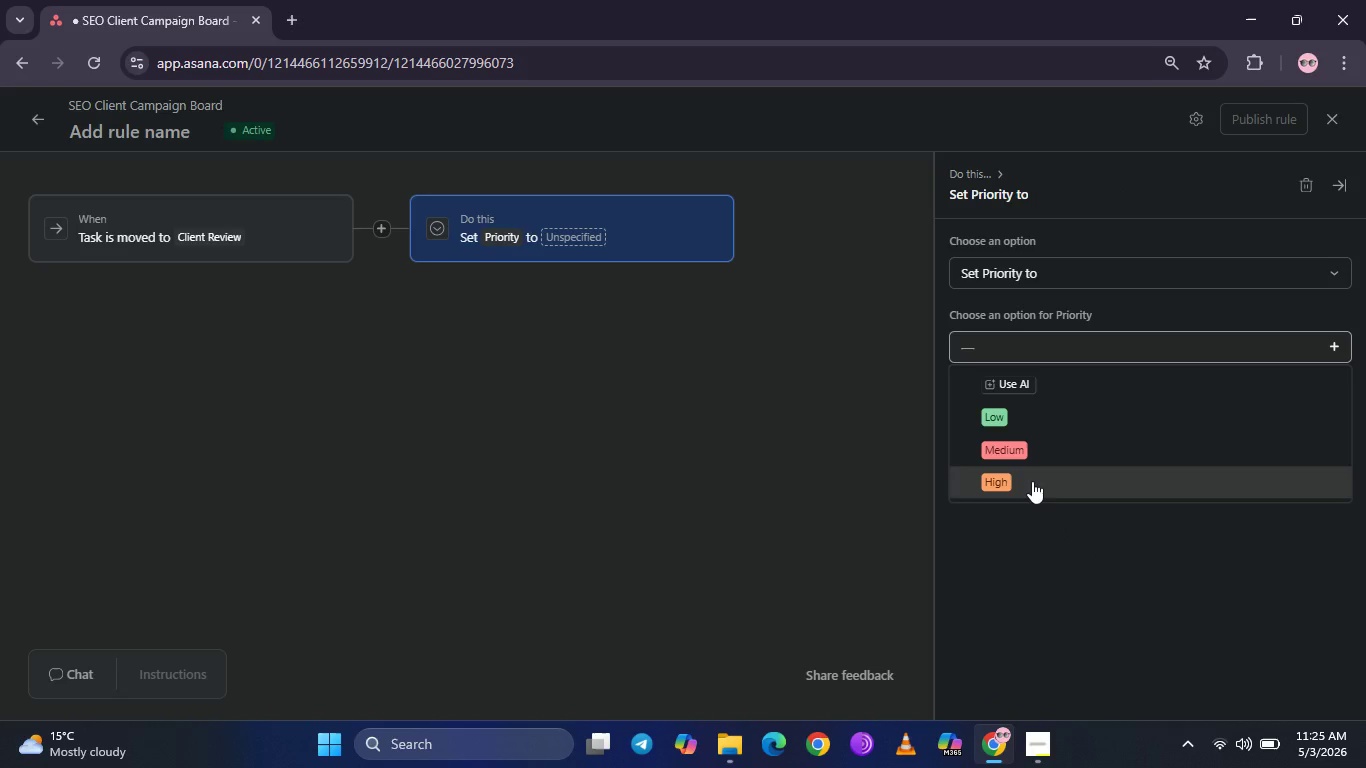 
left_click([1032, 481])
 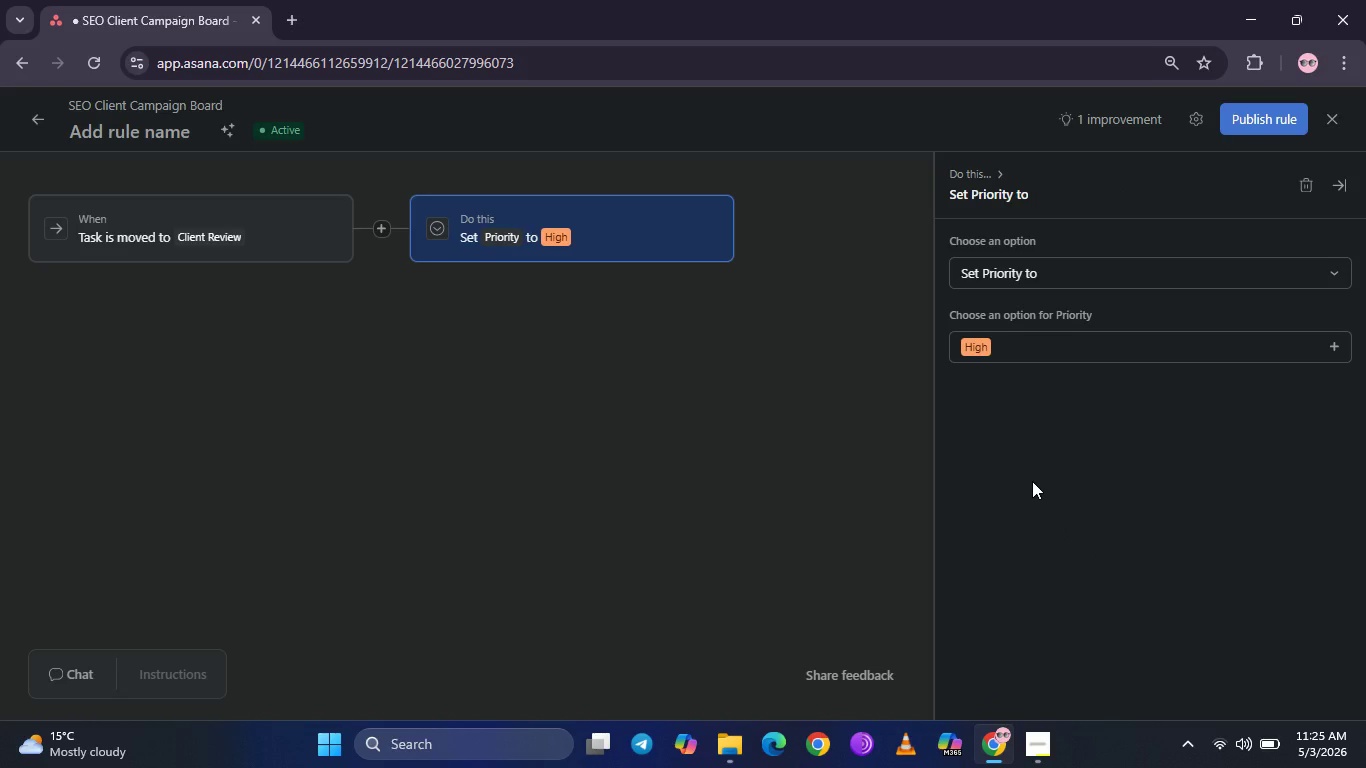 
wait(11.34)
 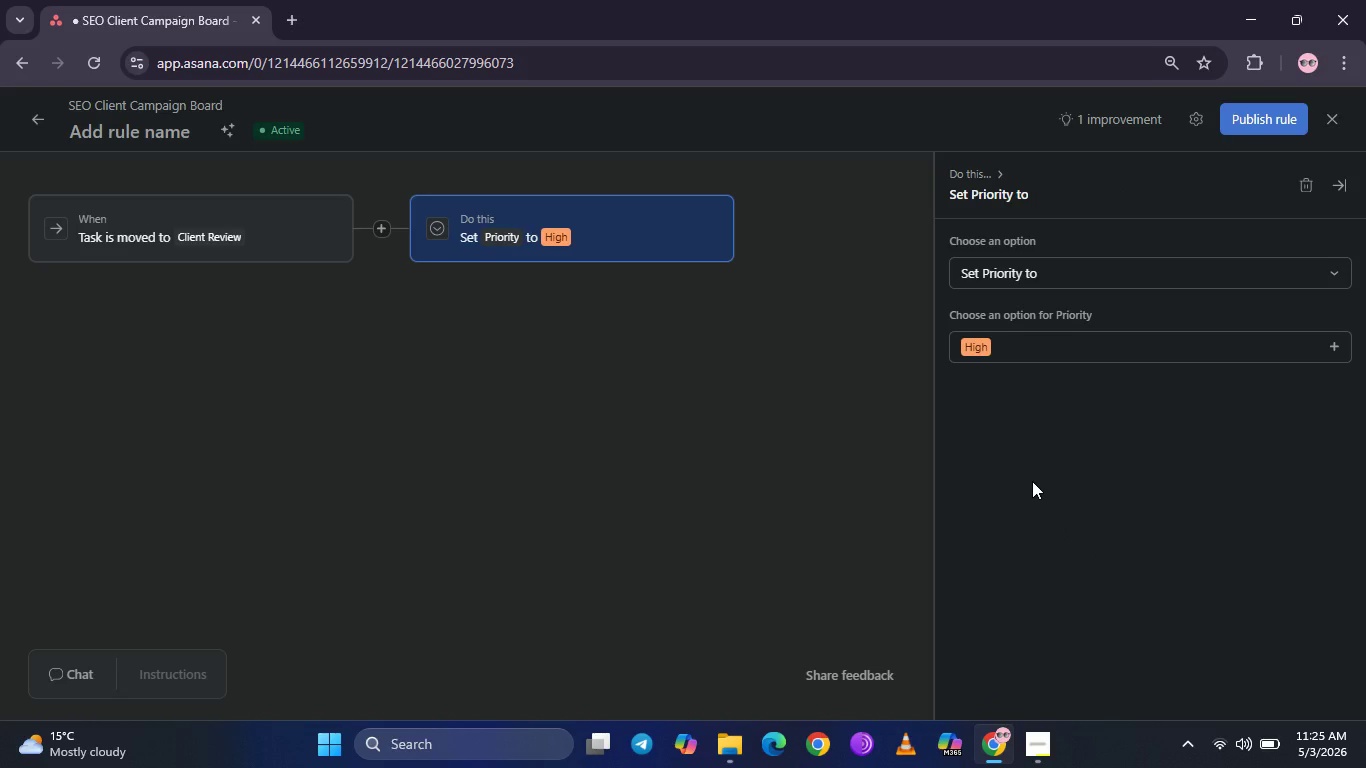 
left_click([677, 215])
 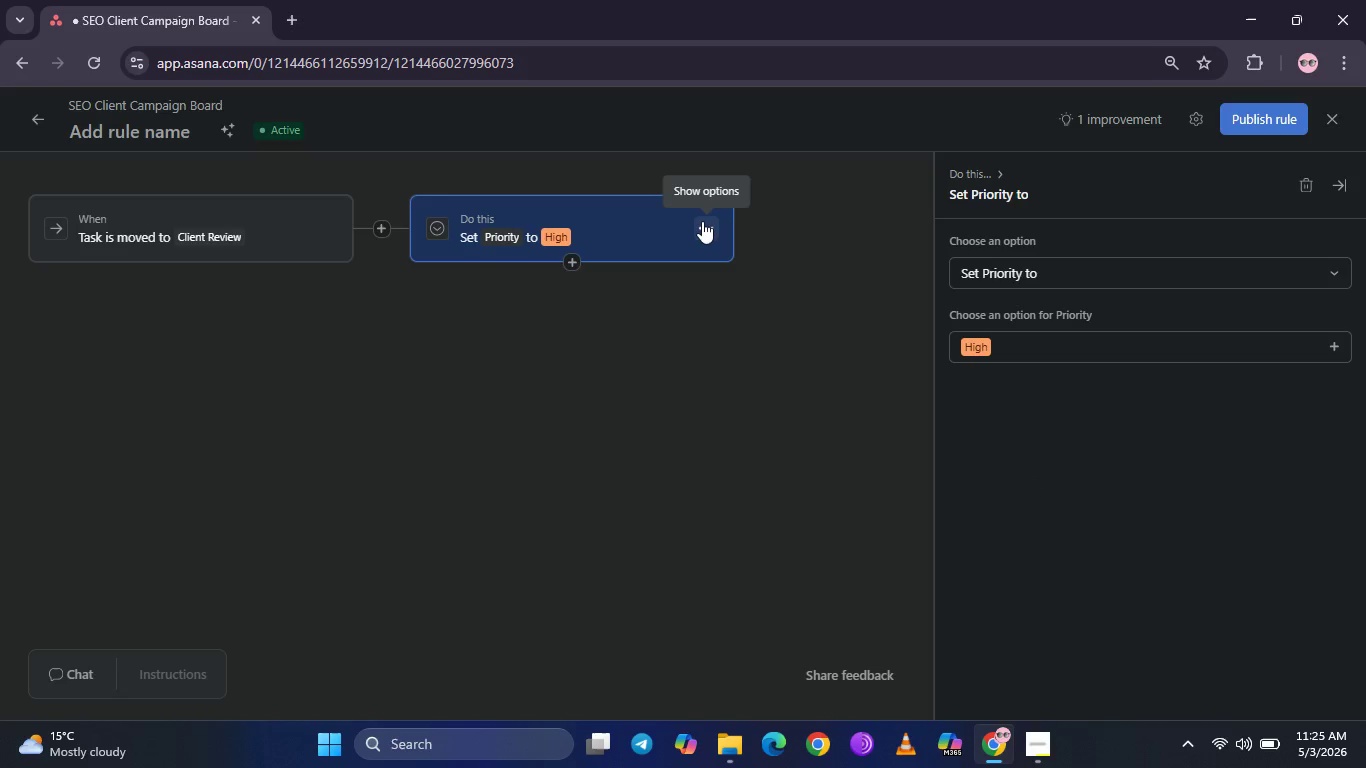 
left_click([702, 221])
 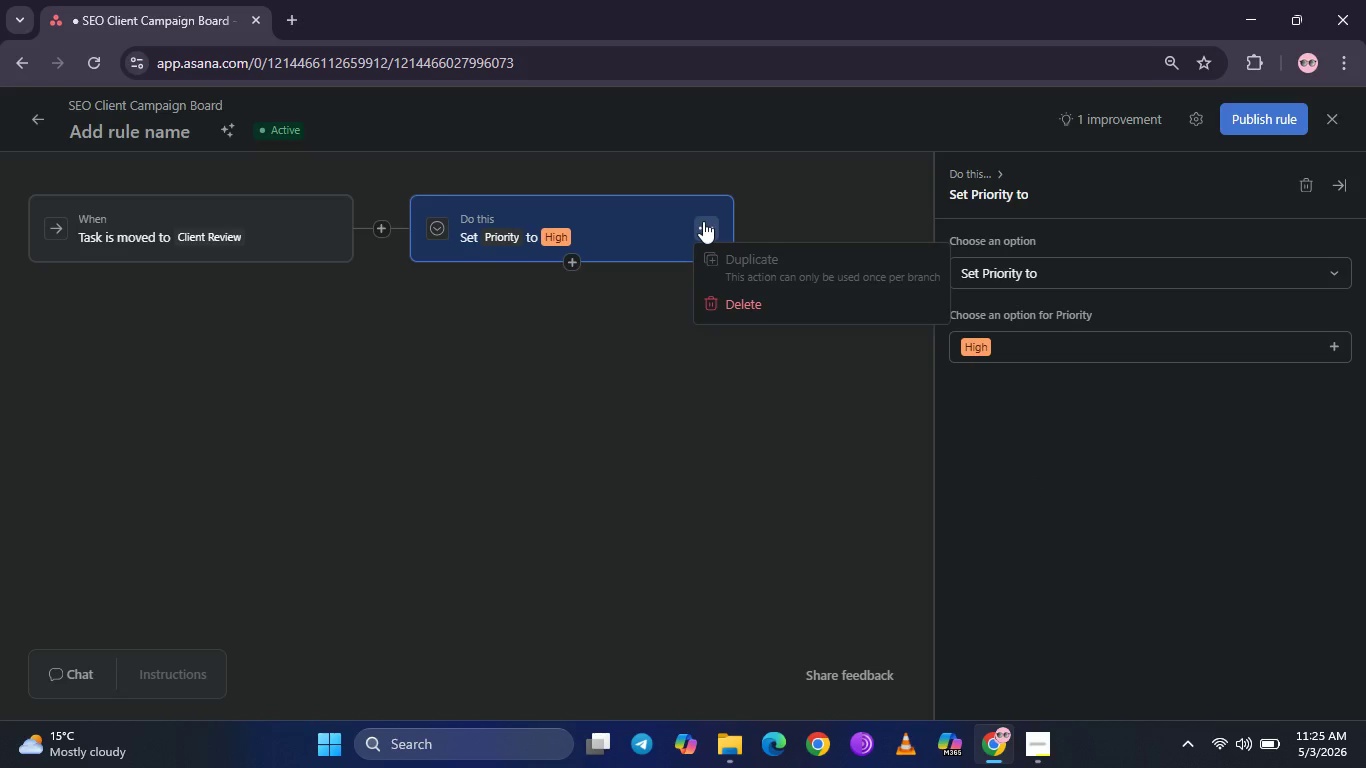 
left_click([703, 221])
 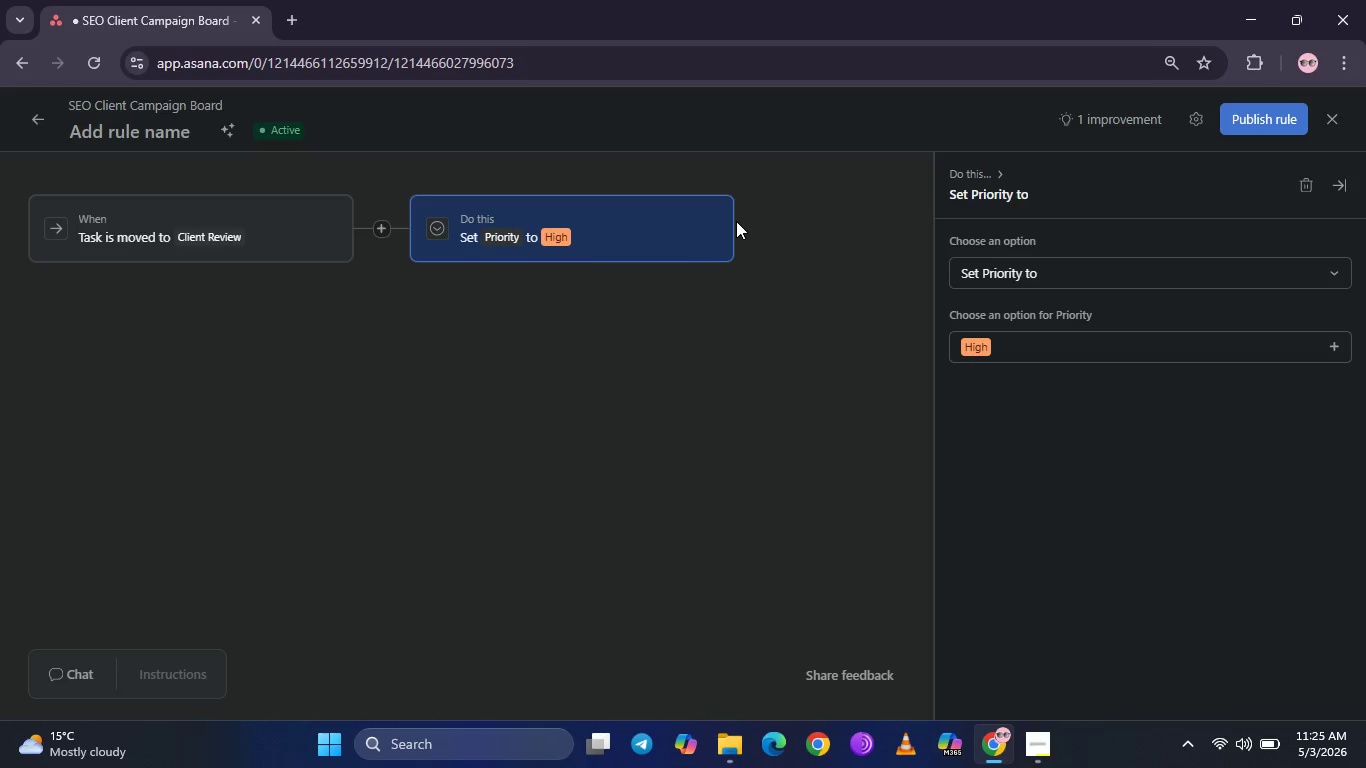 
left_click([736, 221])
 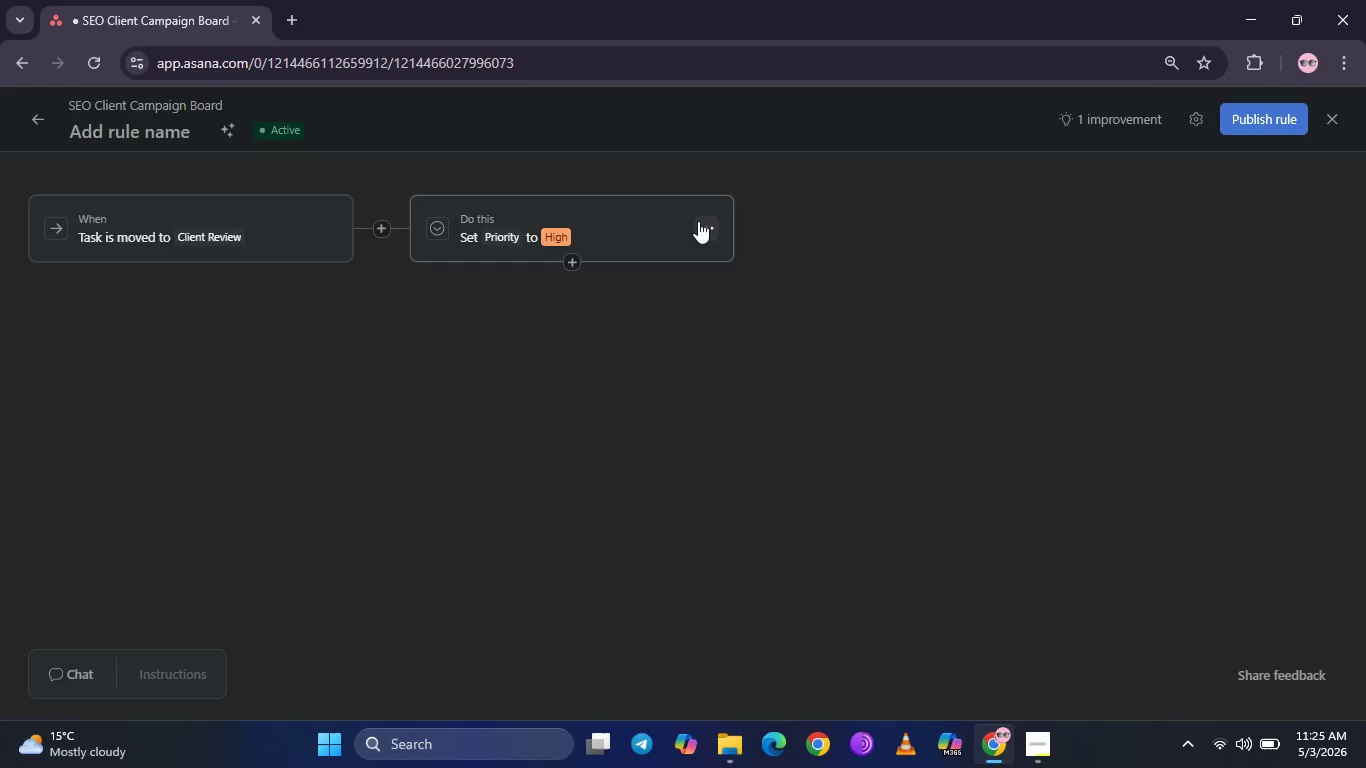 
left_click([698, 221])
 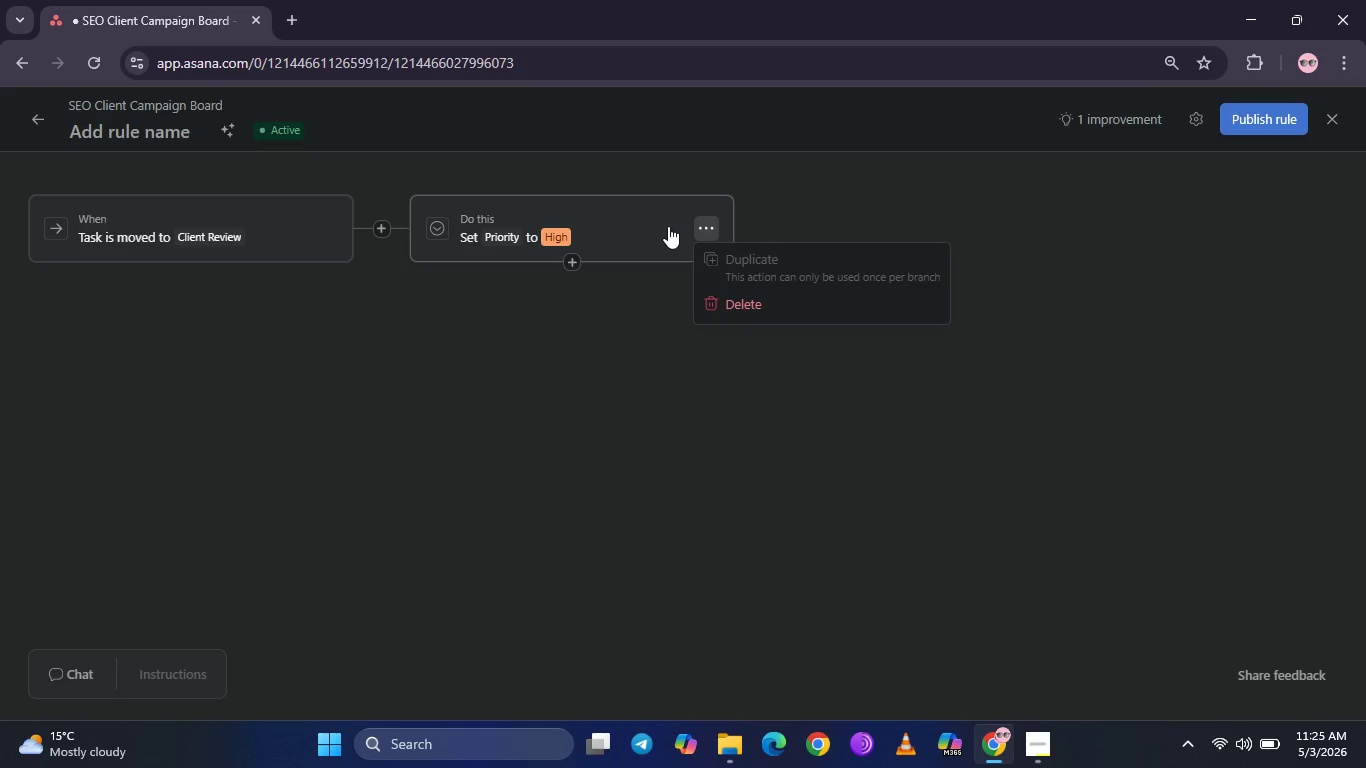 
left_click([668, 226])
 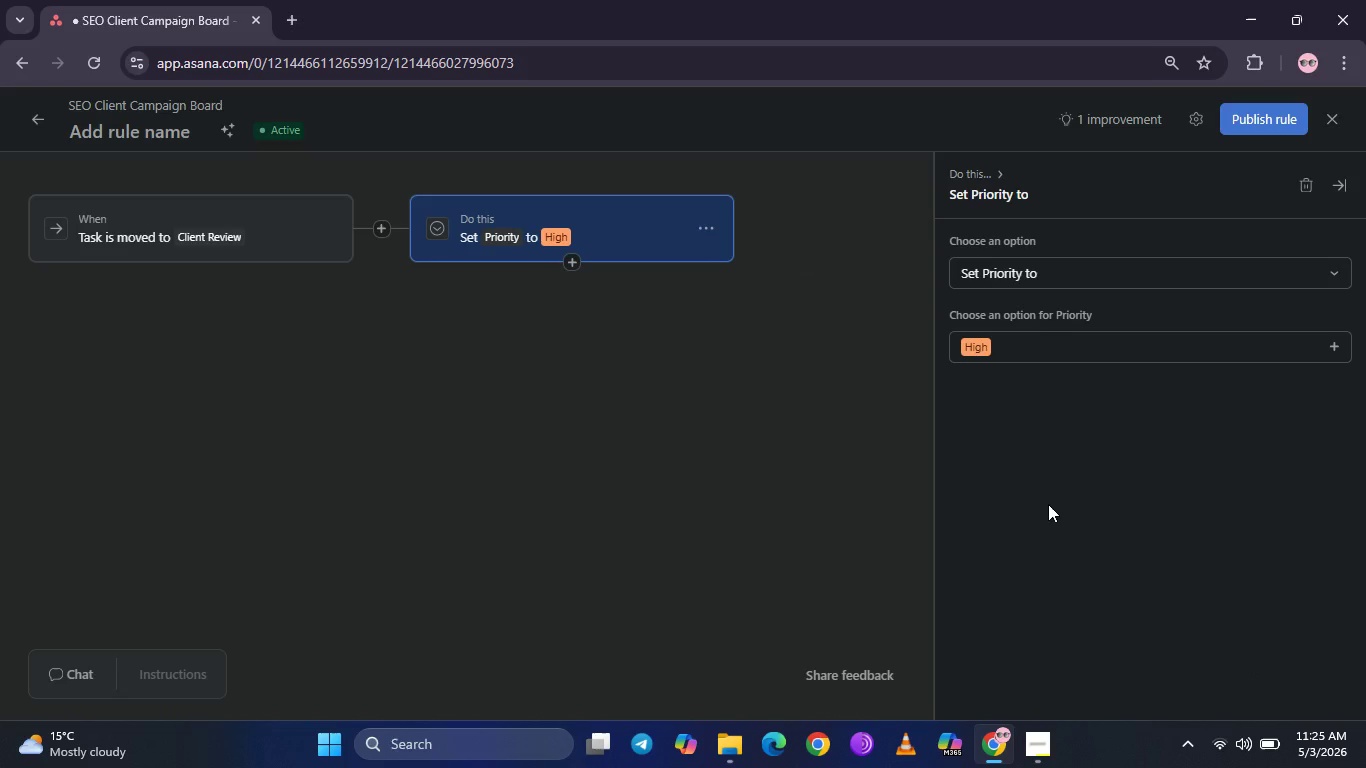 
wait(8.06)
 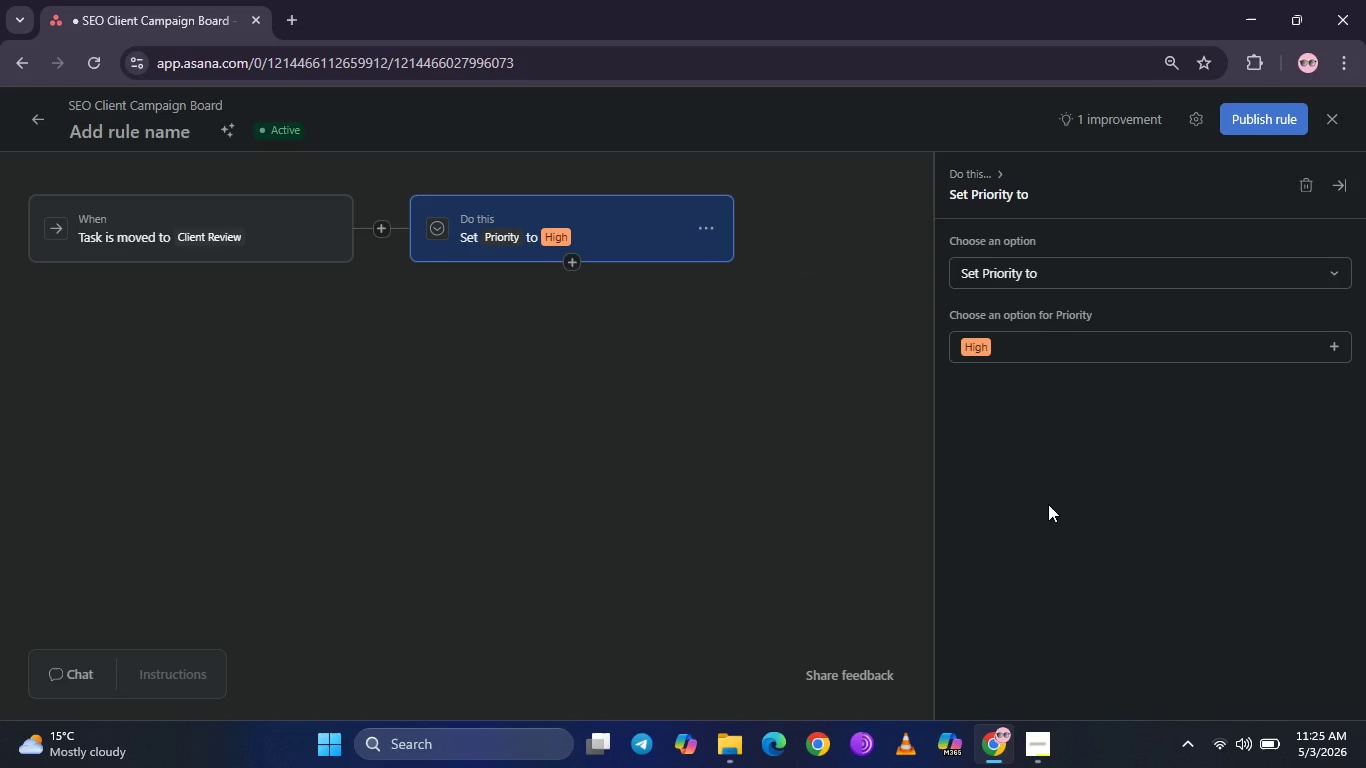 
left_click([140, 141])
 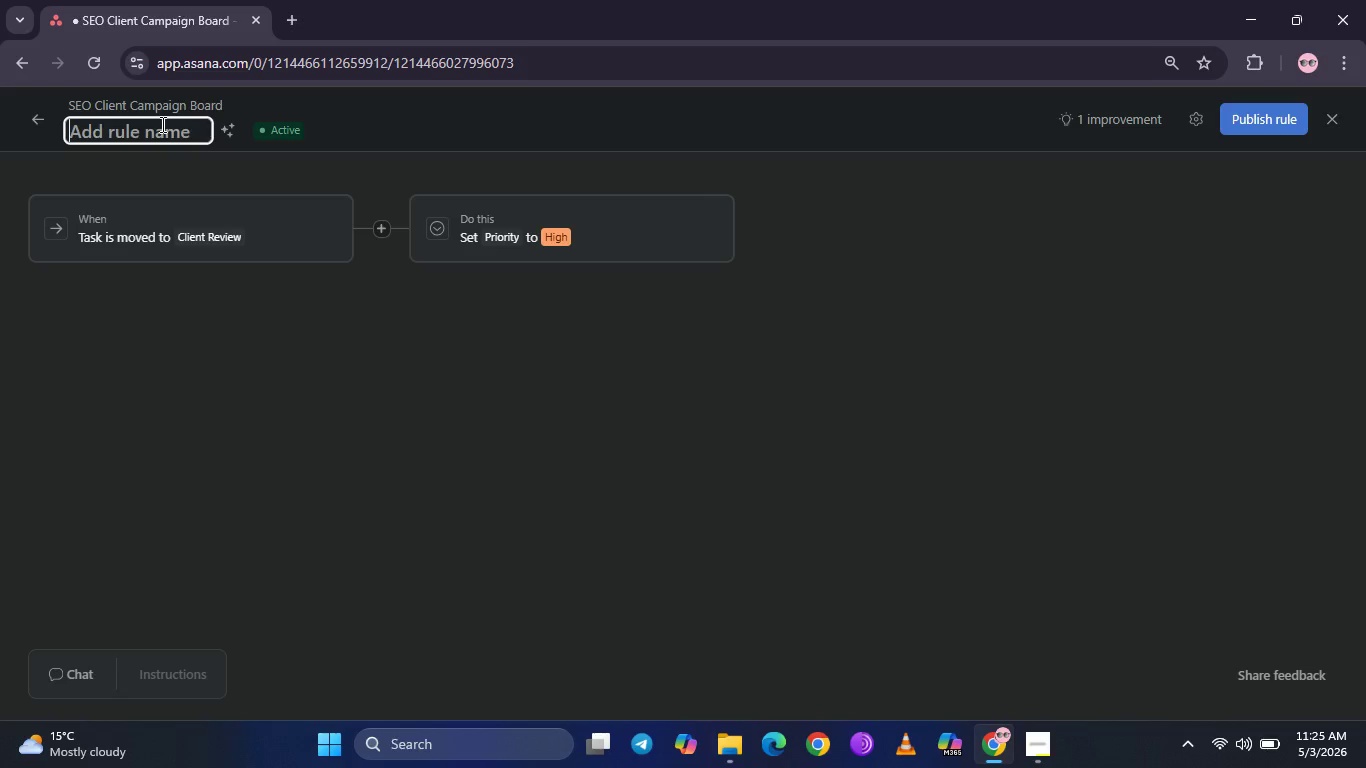 
type(Client )
 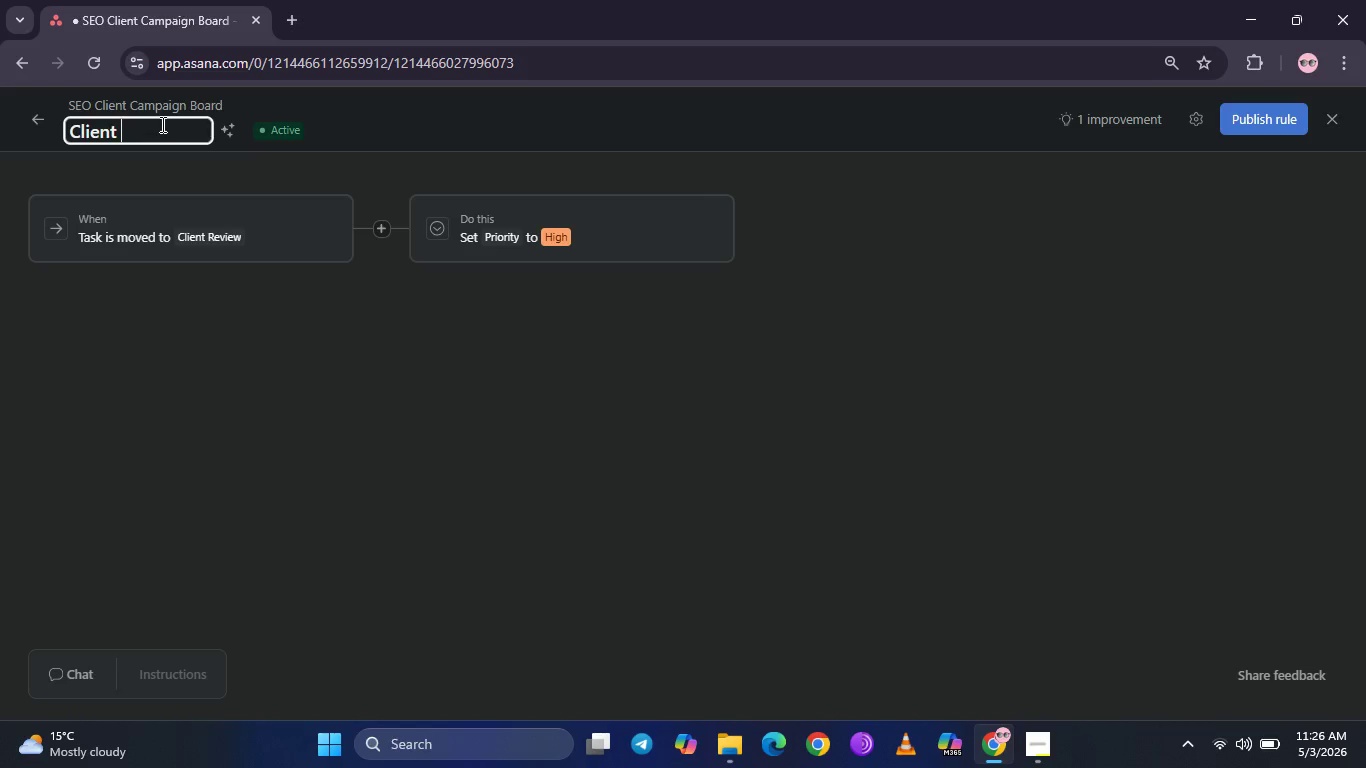 
type(Re)
 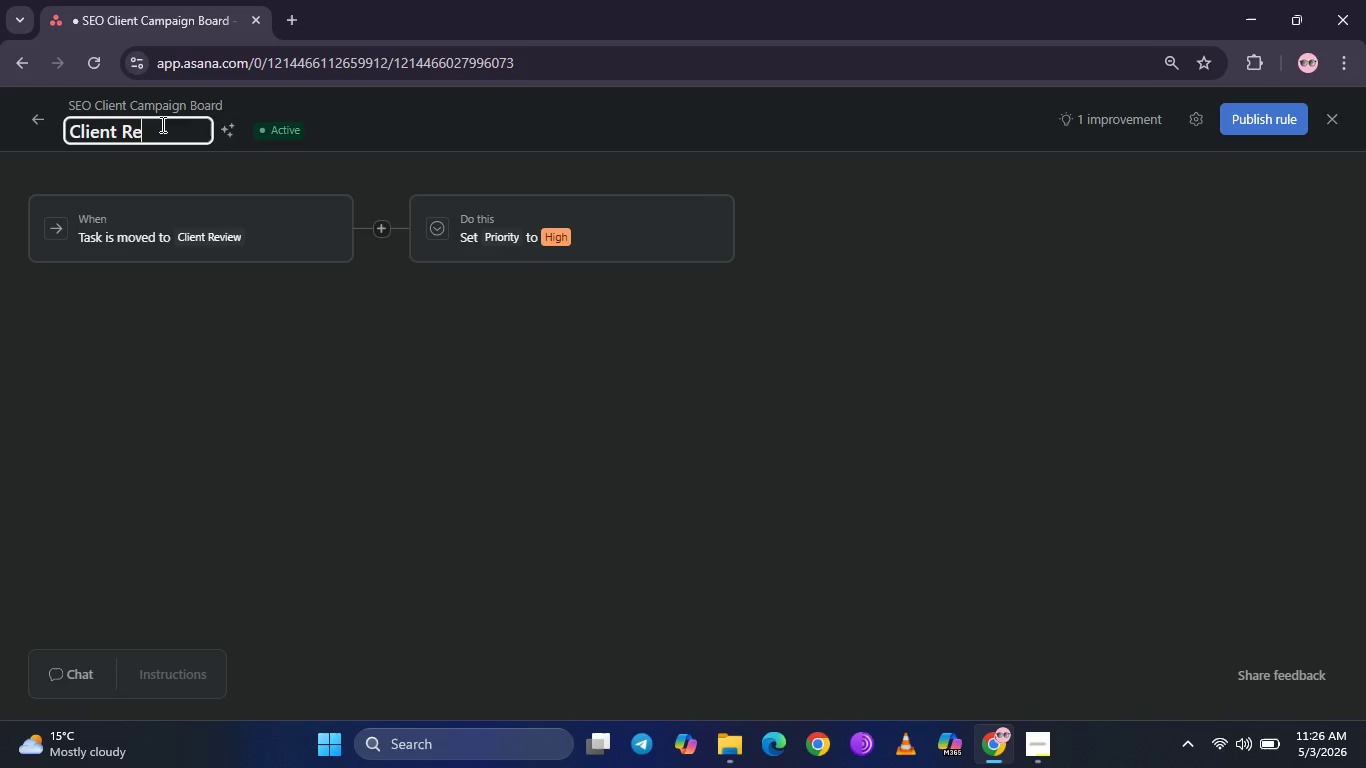 
type(view Prioroty Update)
 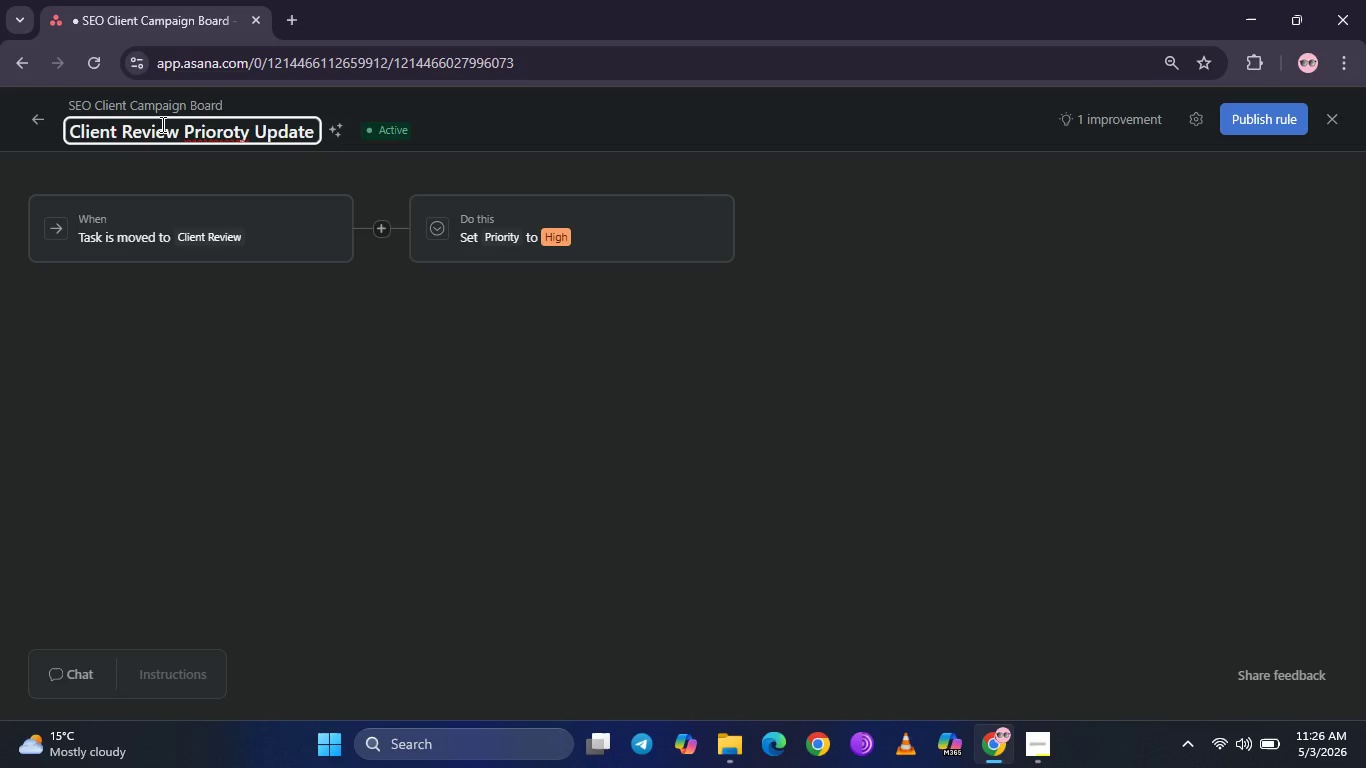 
wait(7.95)
 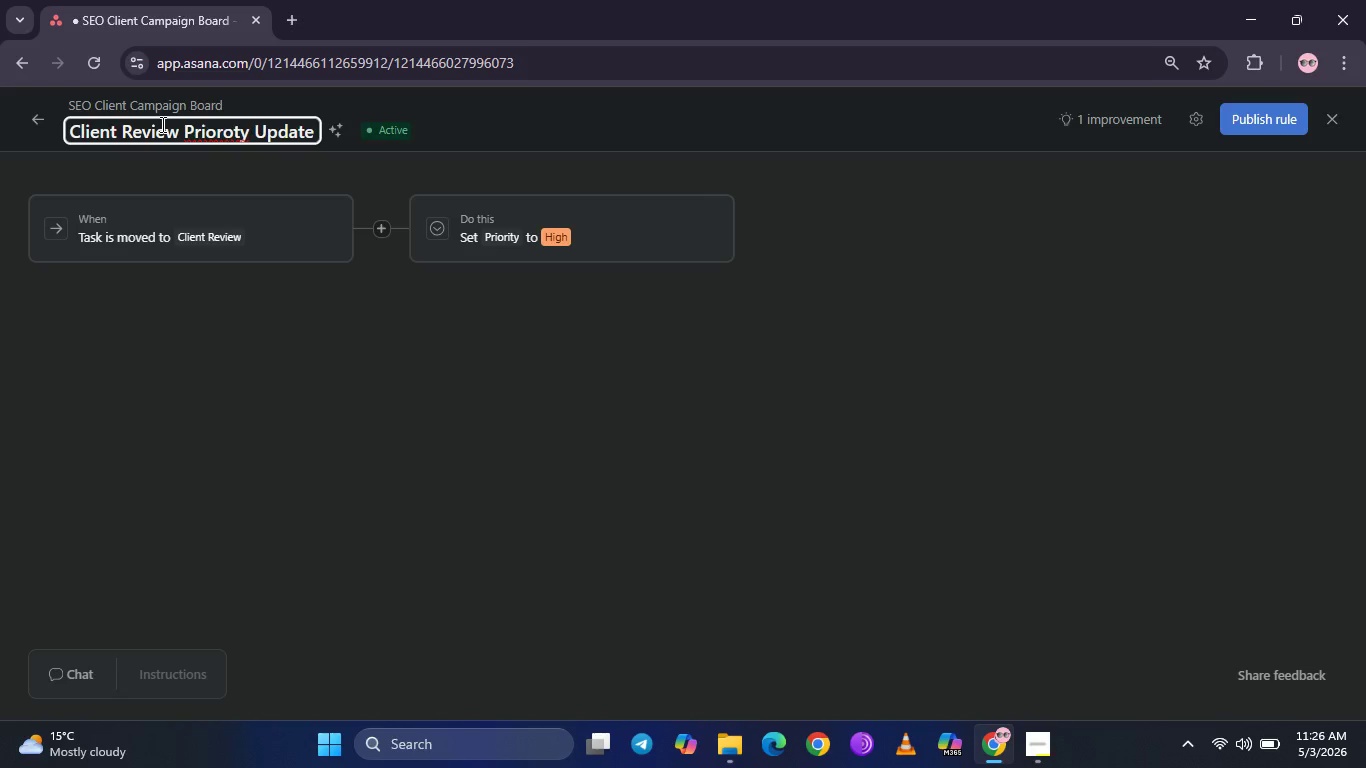 
key(ArrowLeft)
 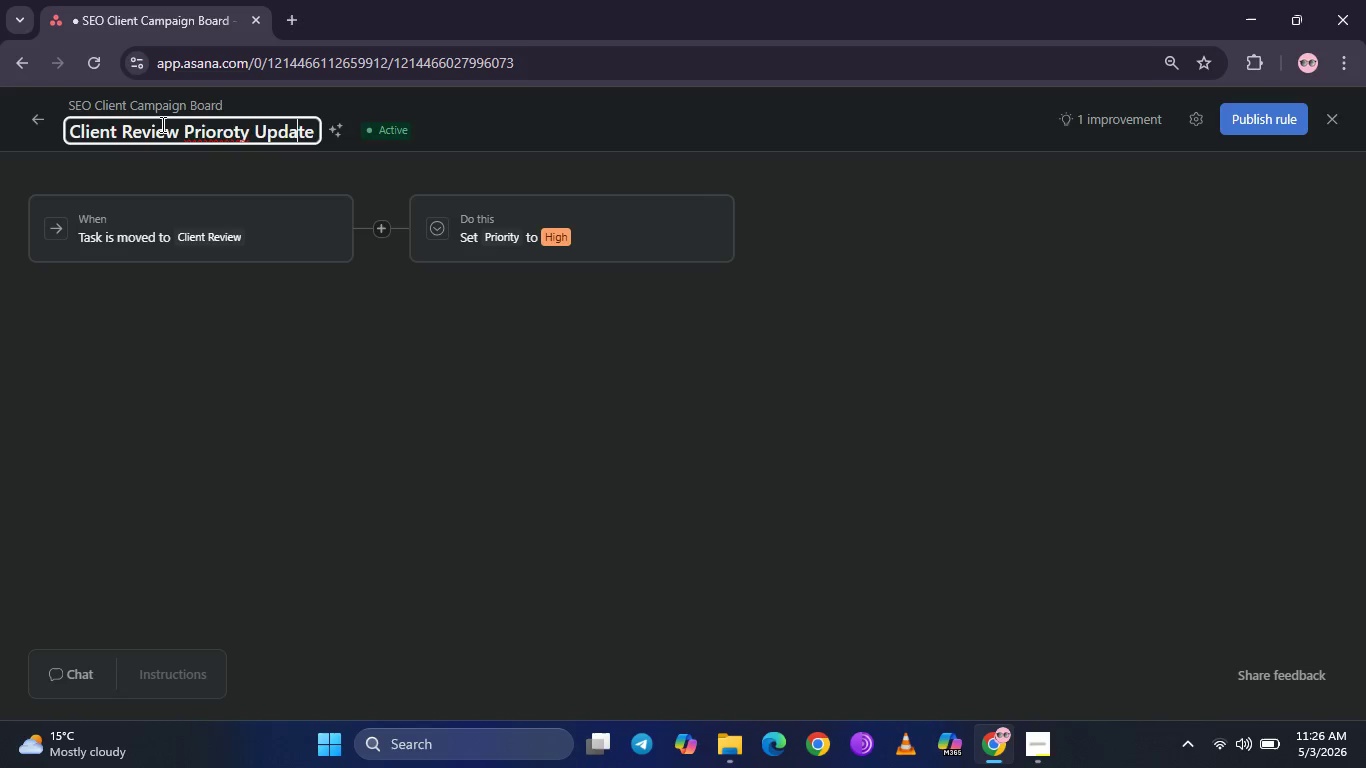 
key(ArrowLeft)
 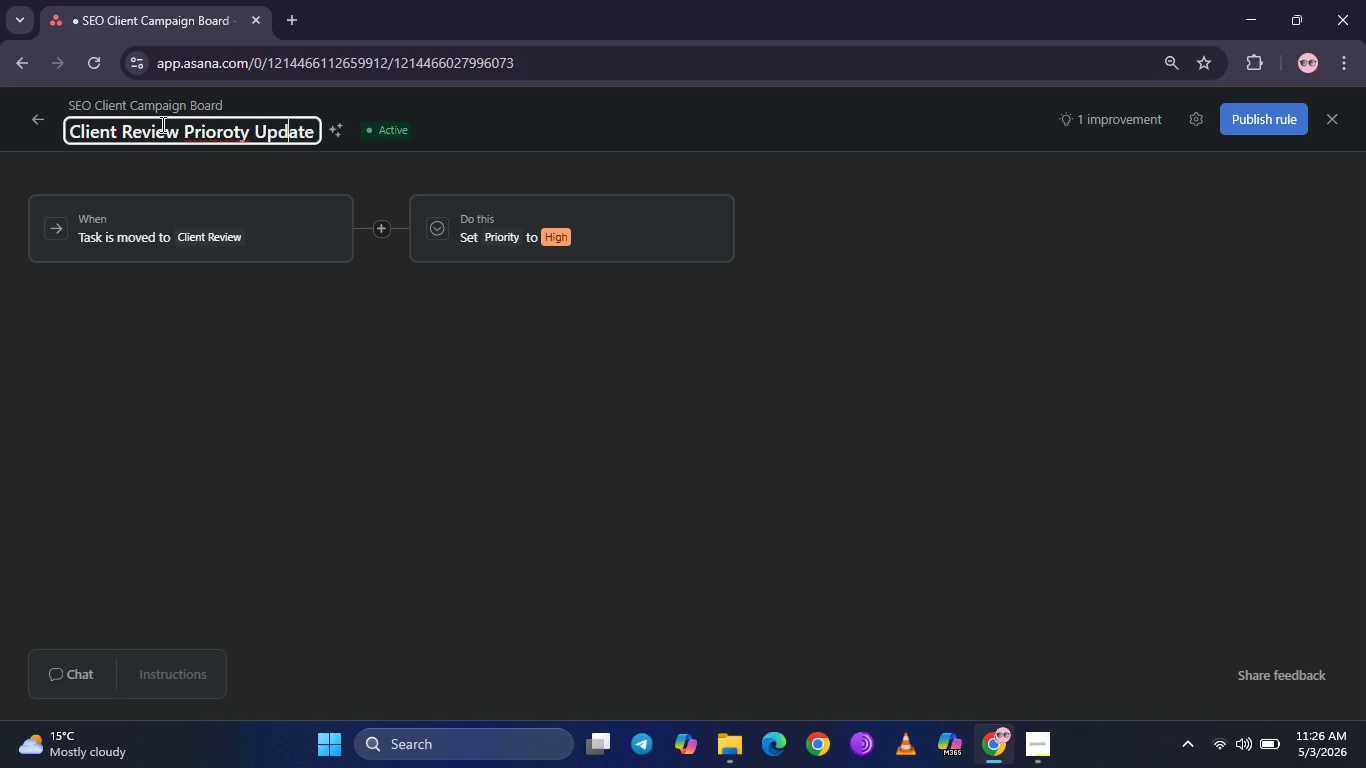 
key(ArrowLeft)
 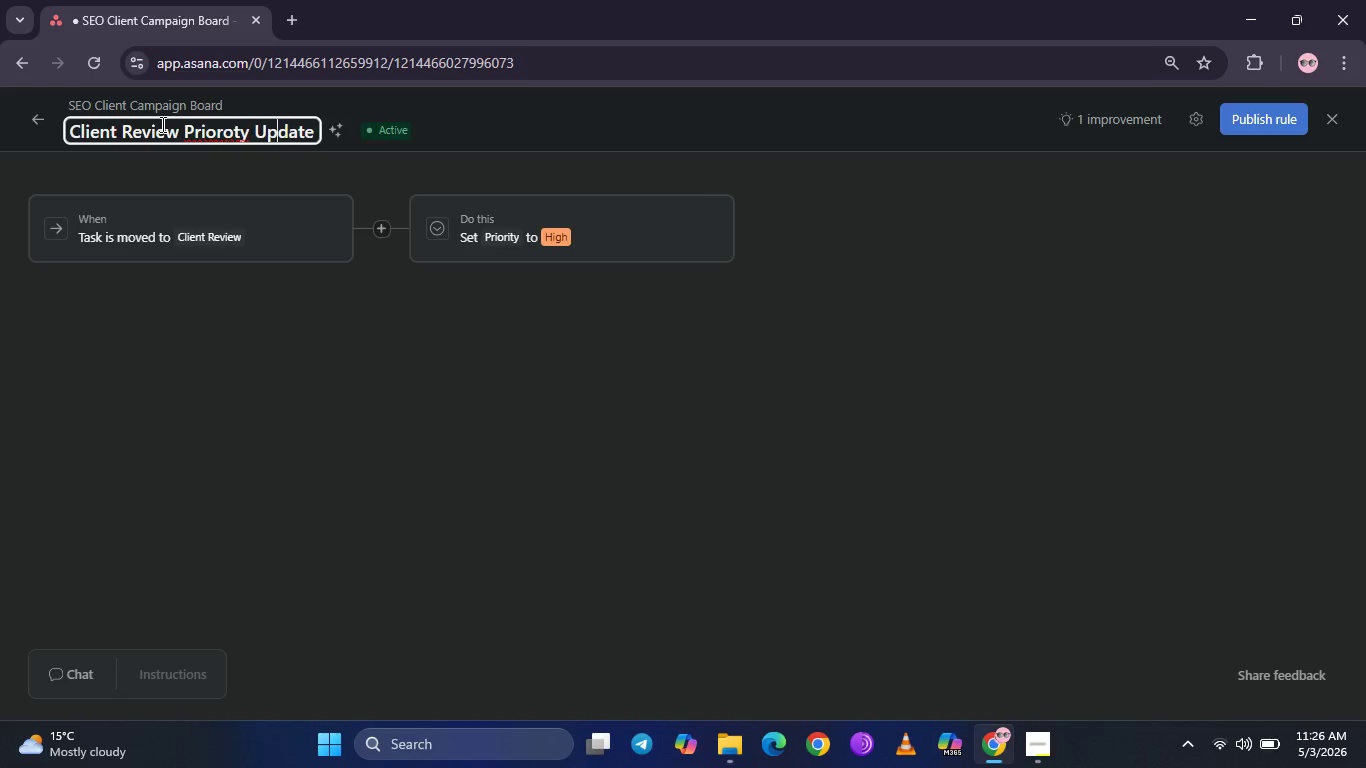 
key(ArrowLeft)
 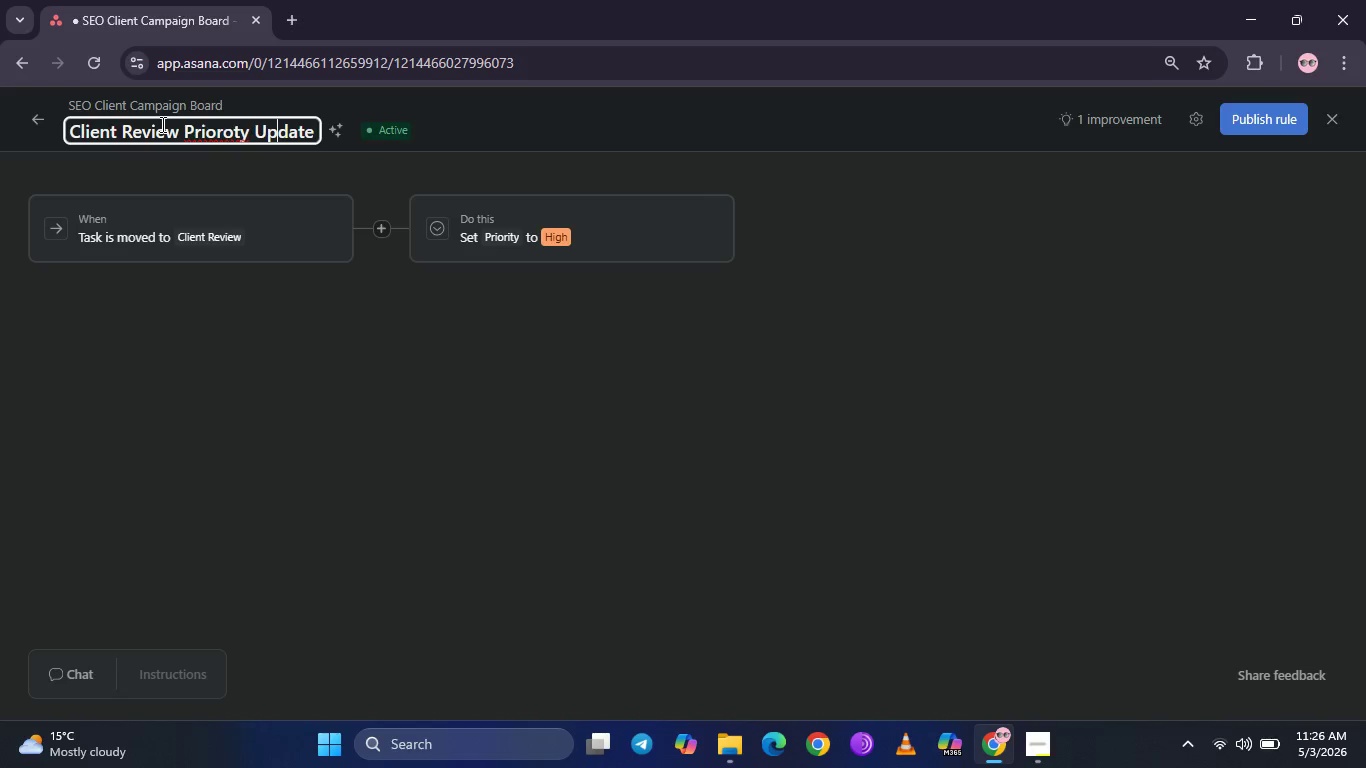 
key(ArrowLeft)
 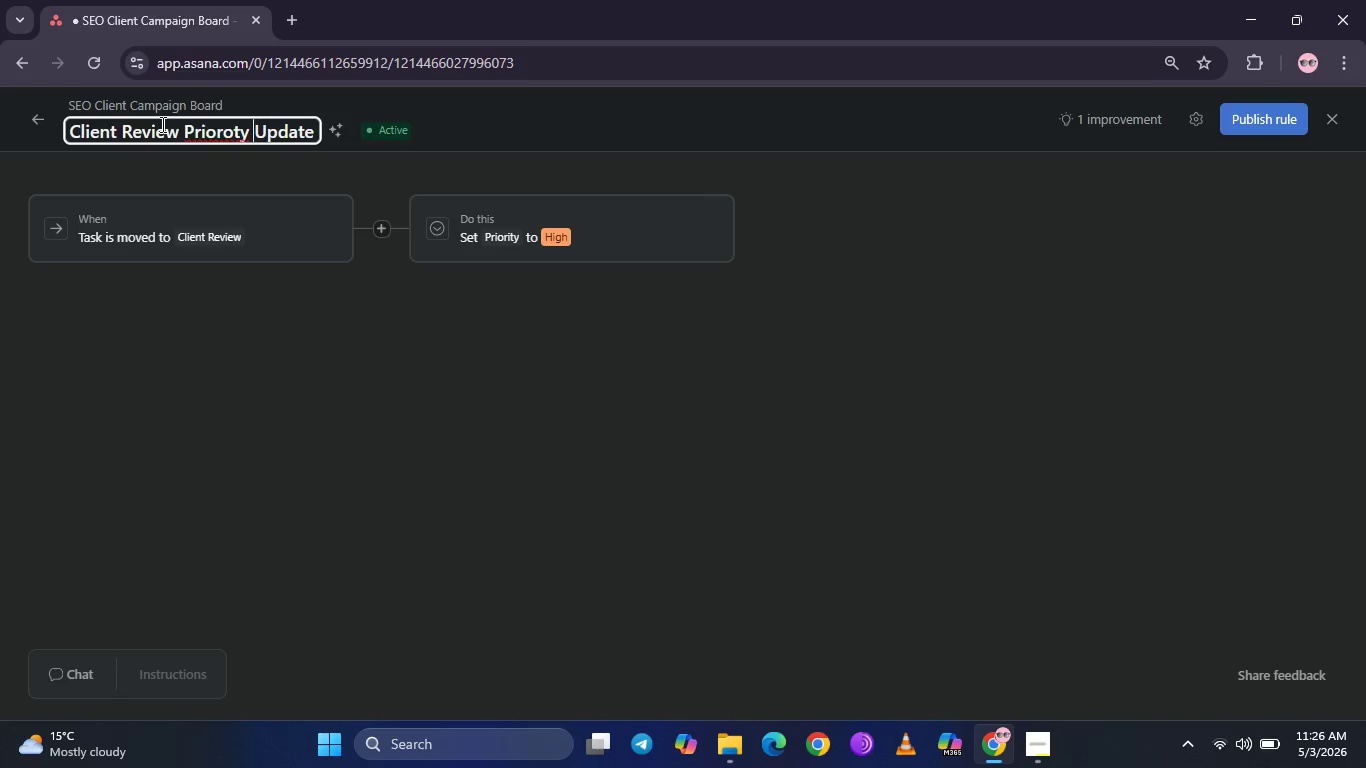 
key(ArrowLeft)
 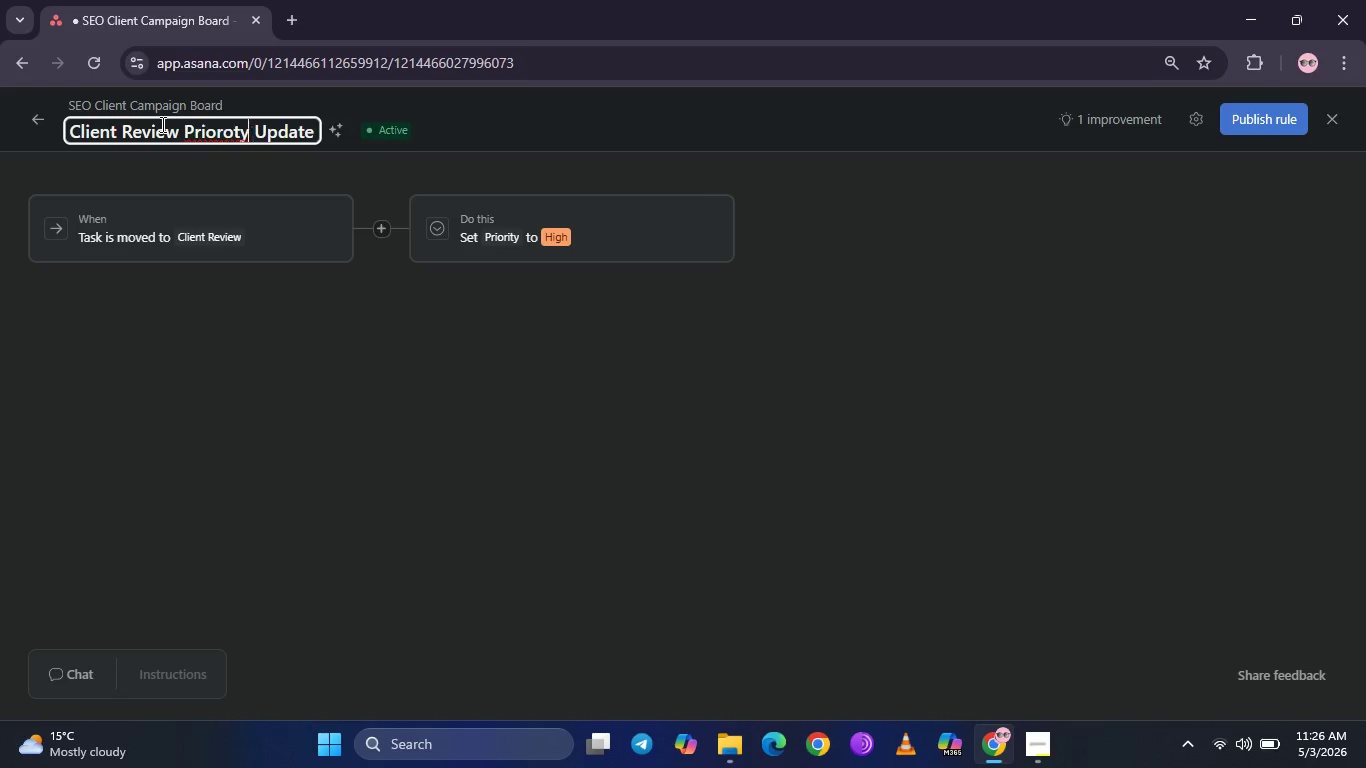 
key(ArrowLeft)
 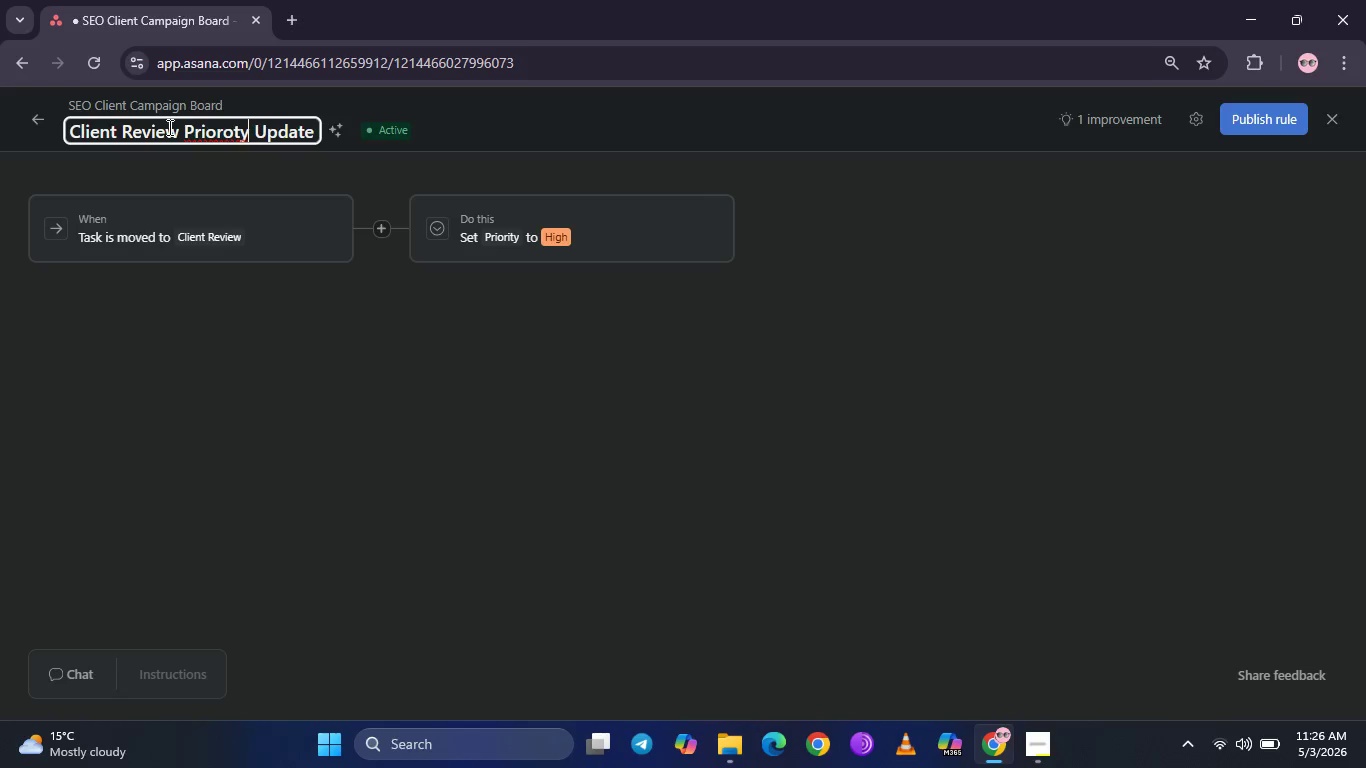 
wait(5.67)
 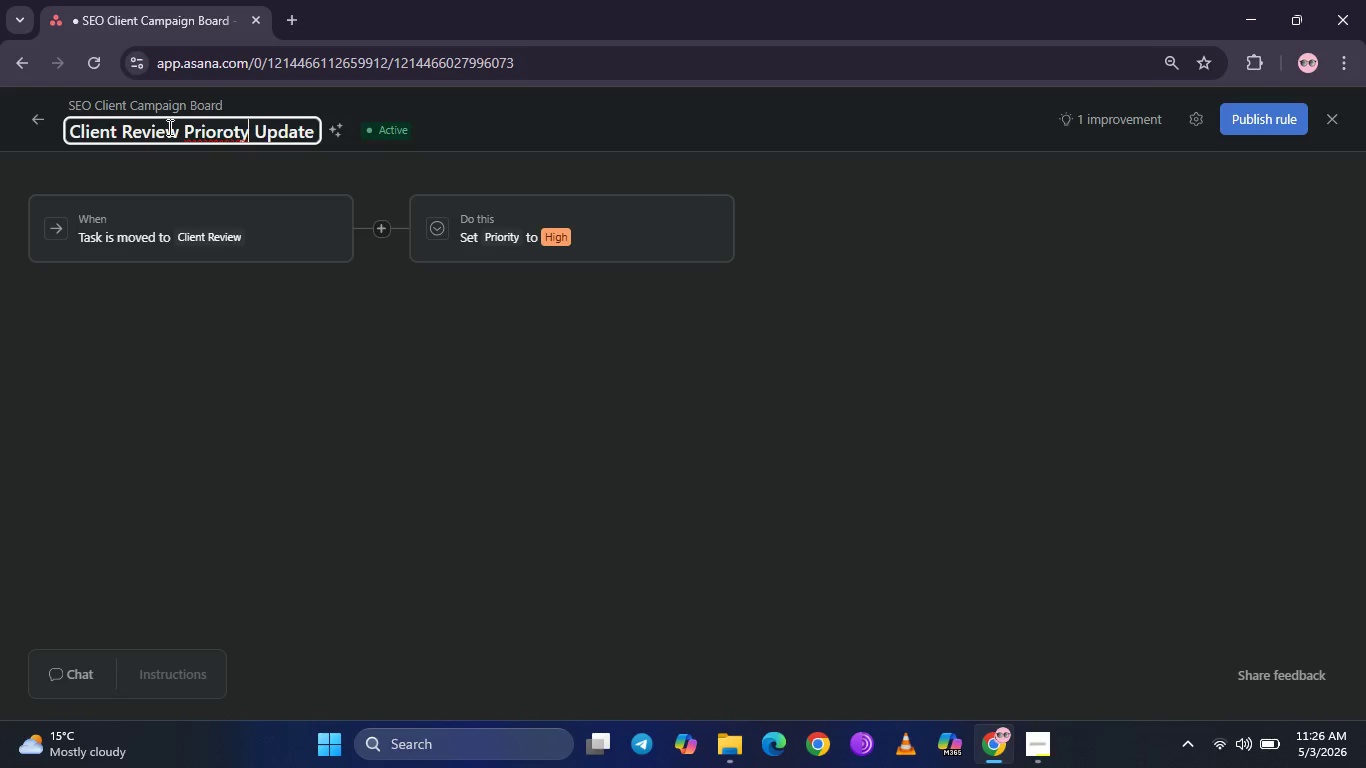 
key(Backspace)
 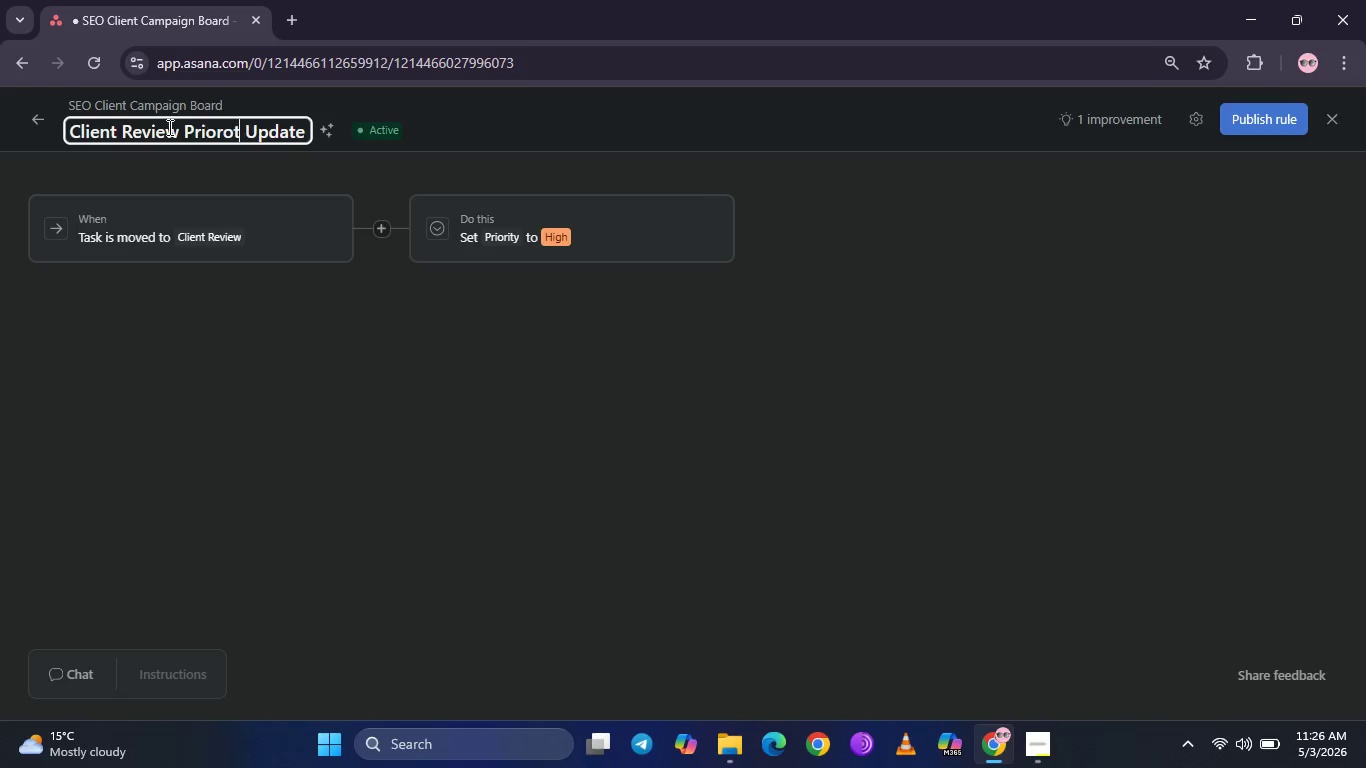 
key(Backspace)
 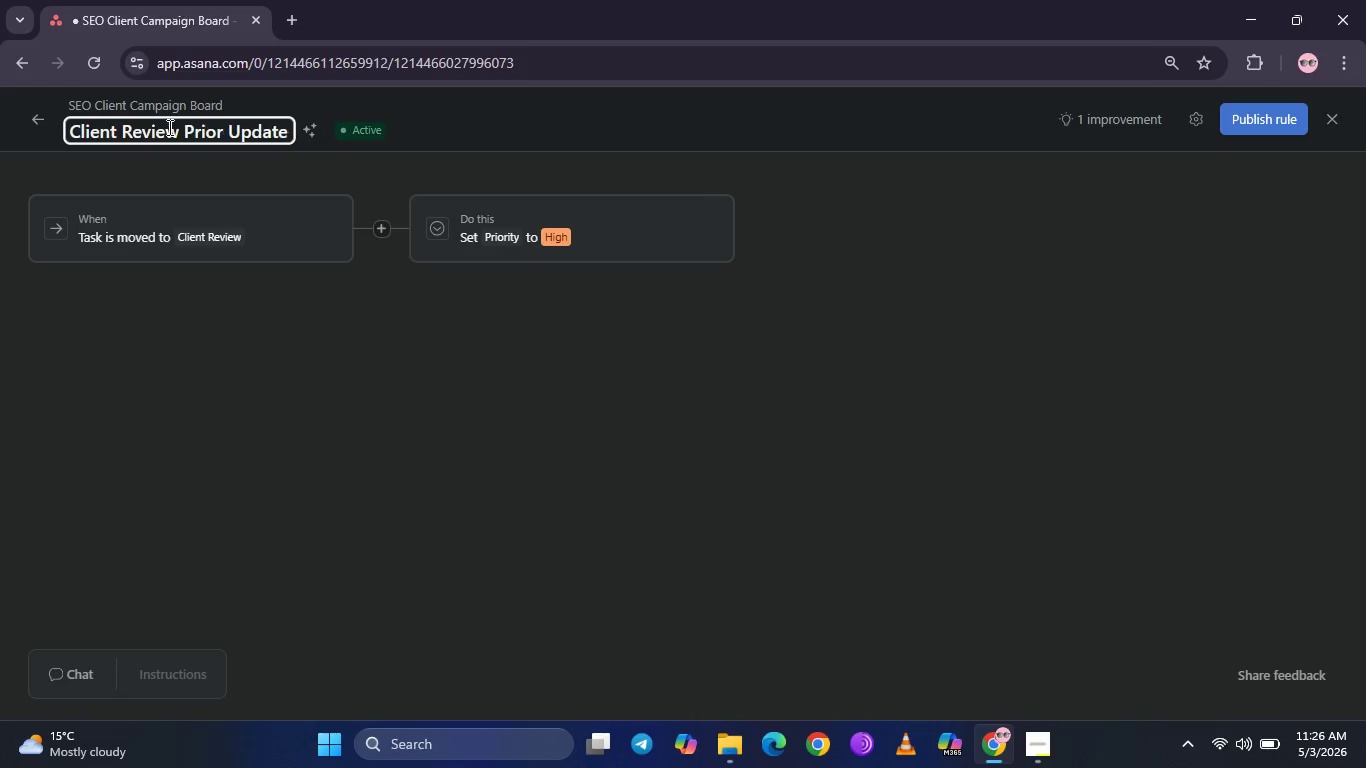 
key(Backspace)
 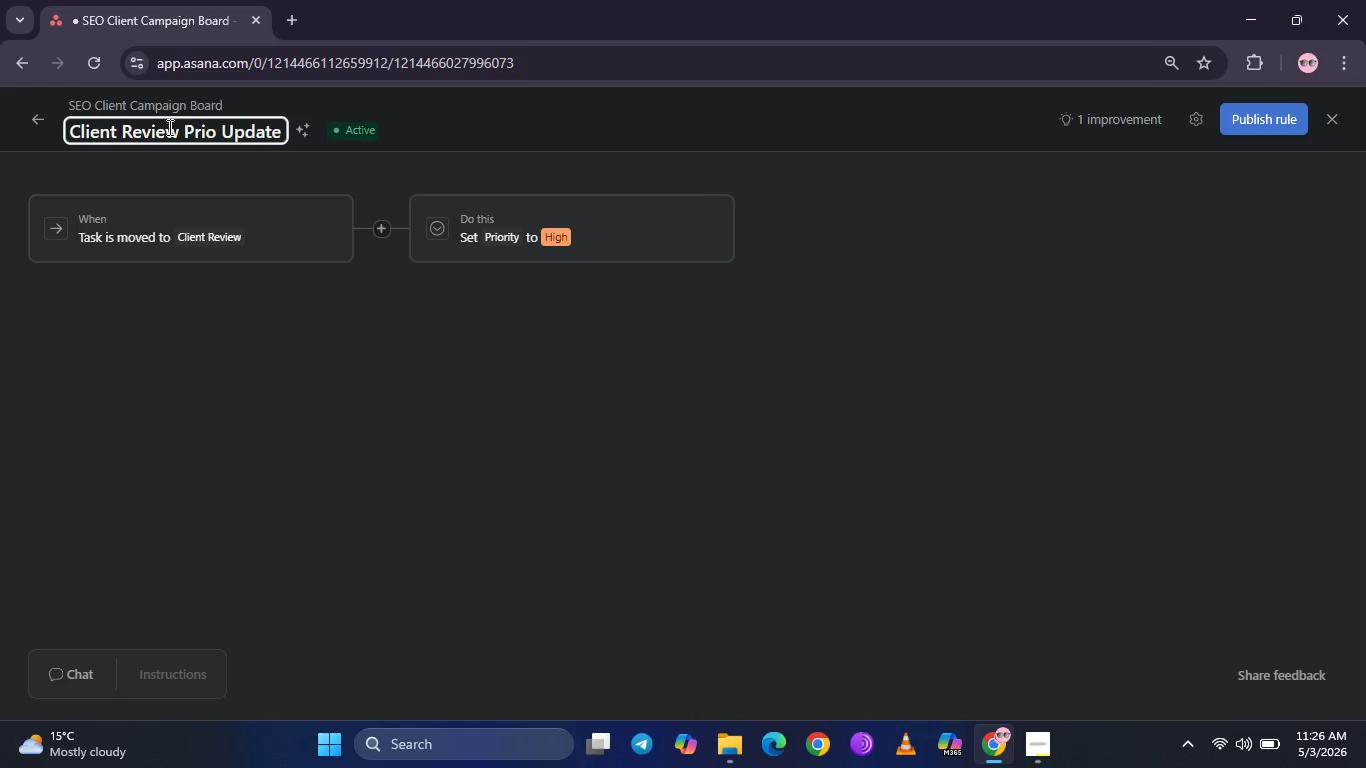 
key(Backspace)
 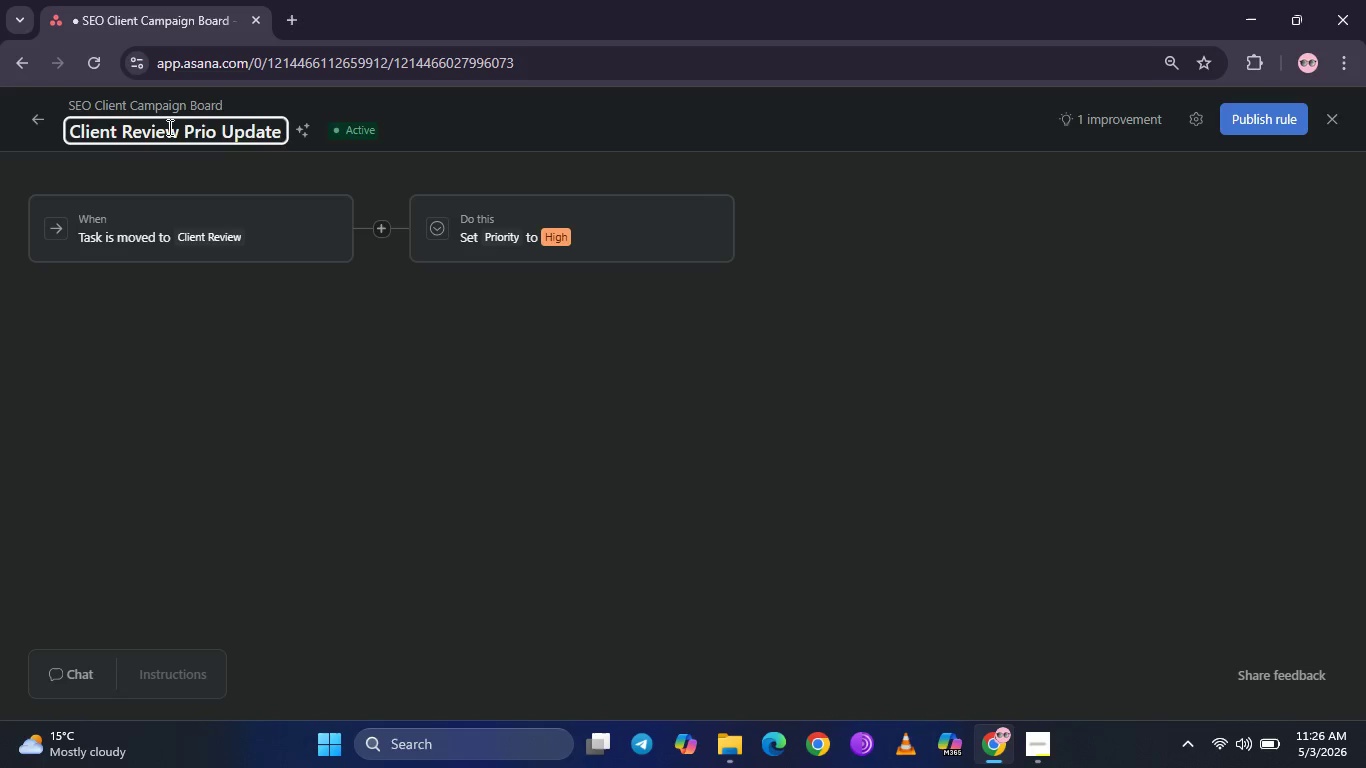 
key(Backspace)
 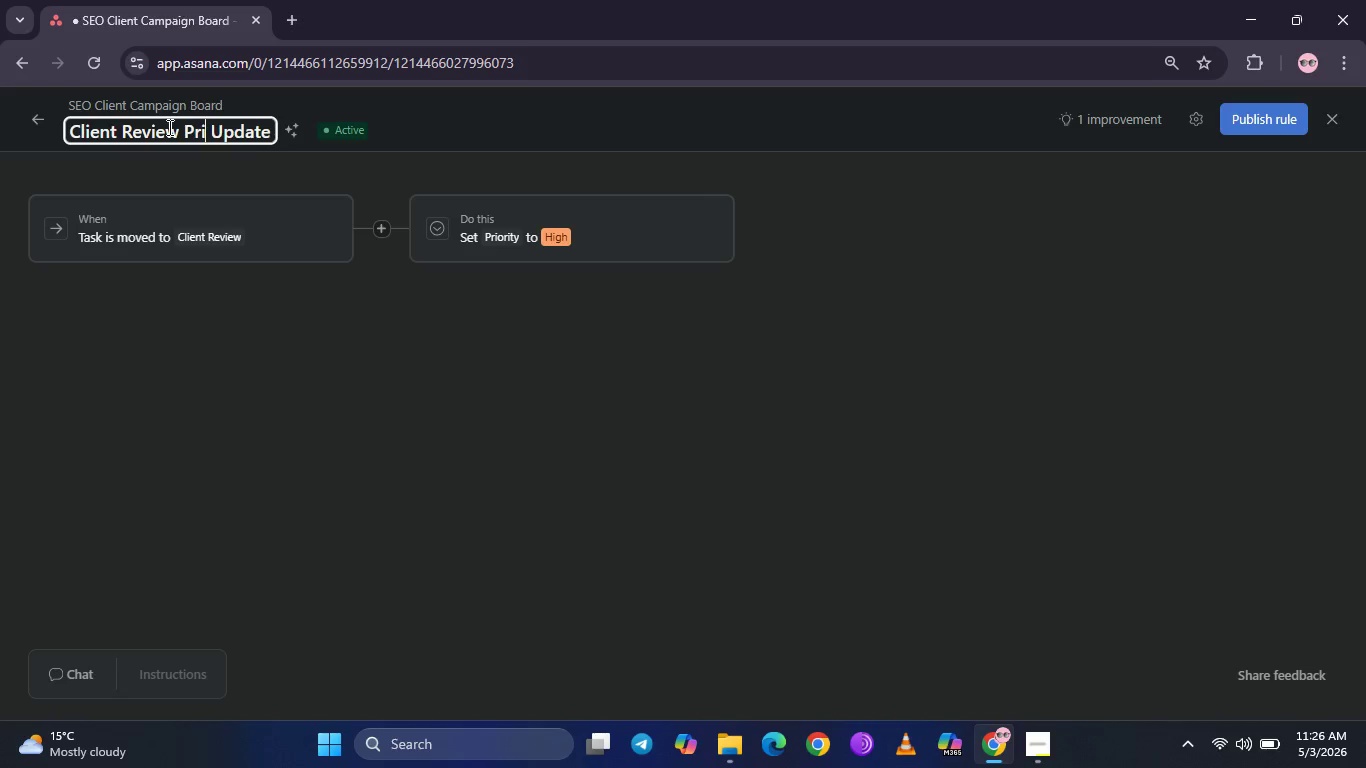 
key(Backspace)
 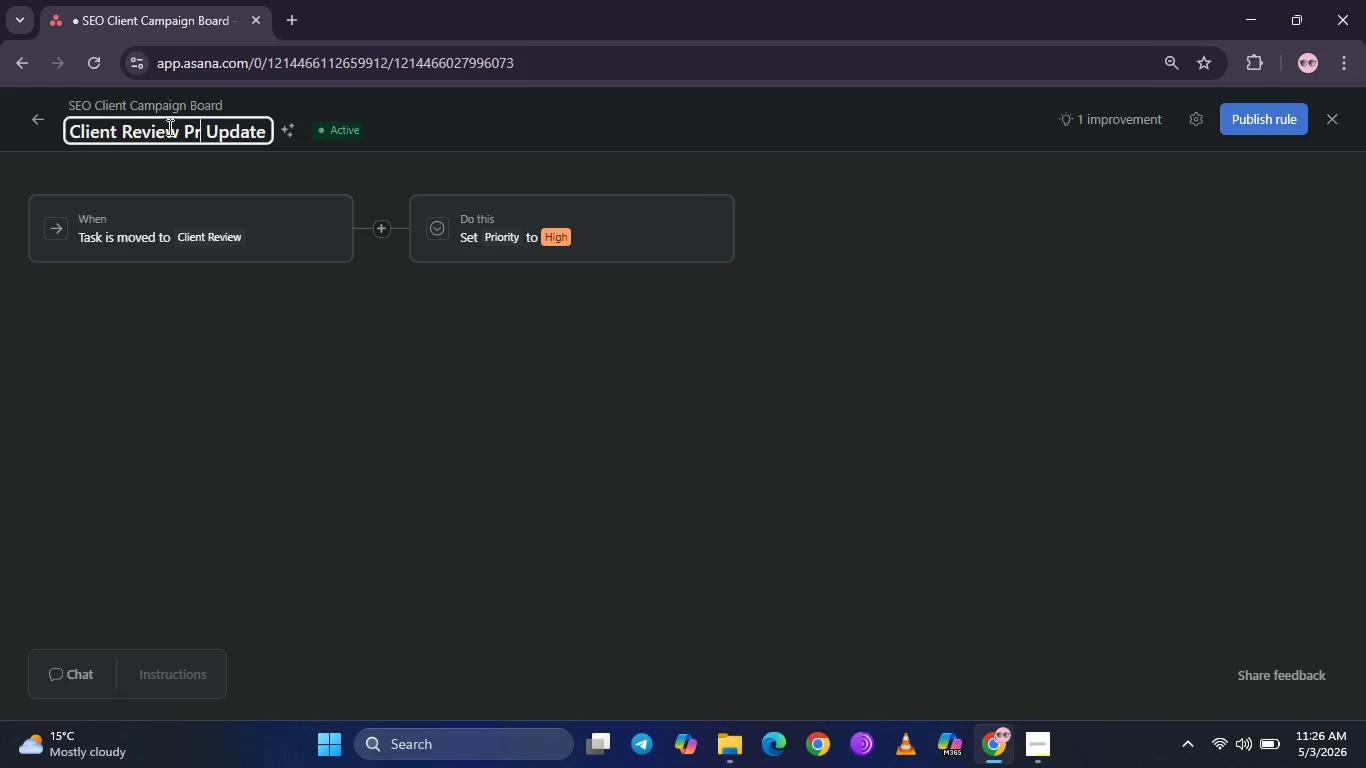 
type(iority)
 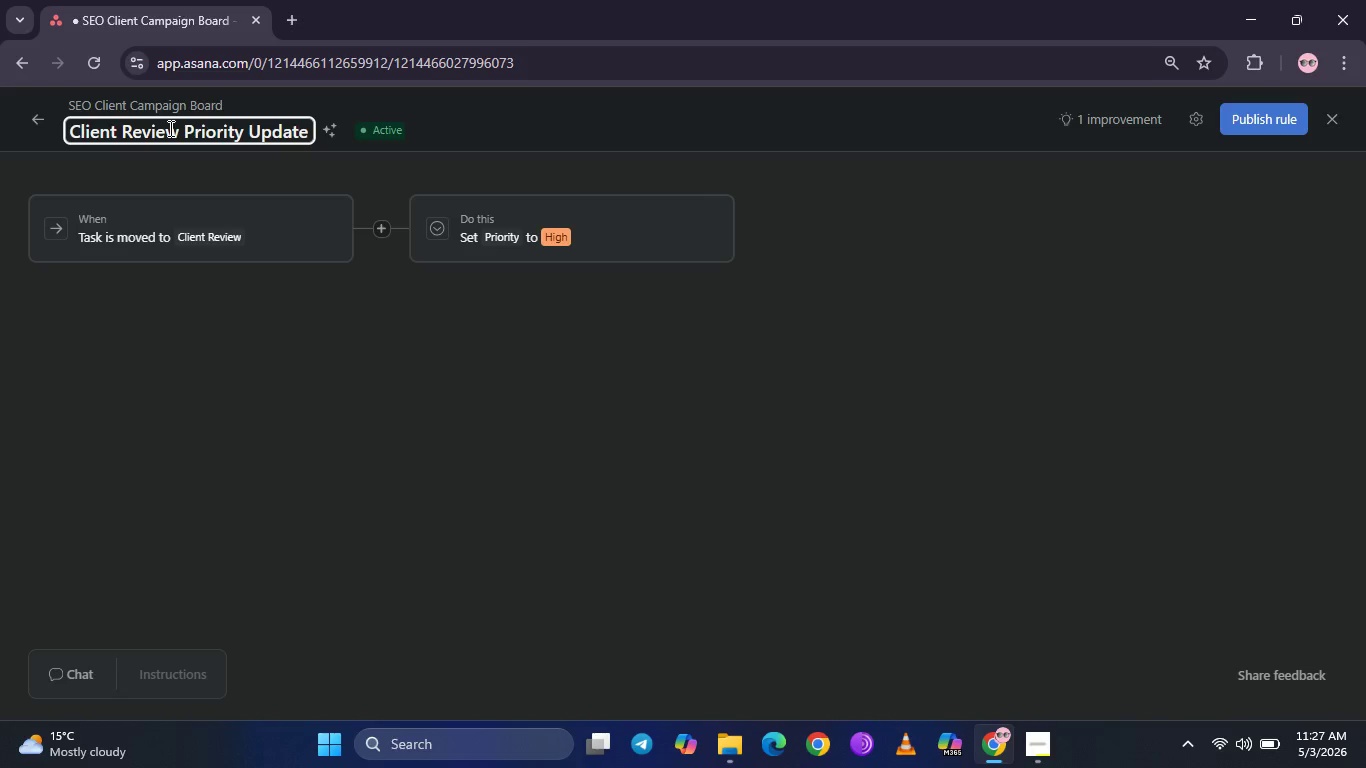 
wait(45.06)
 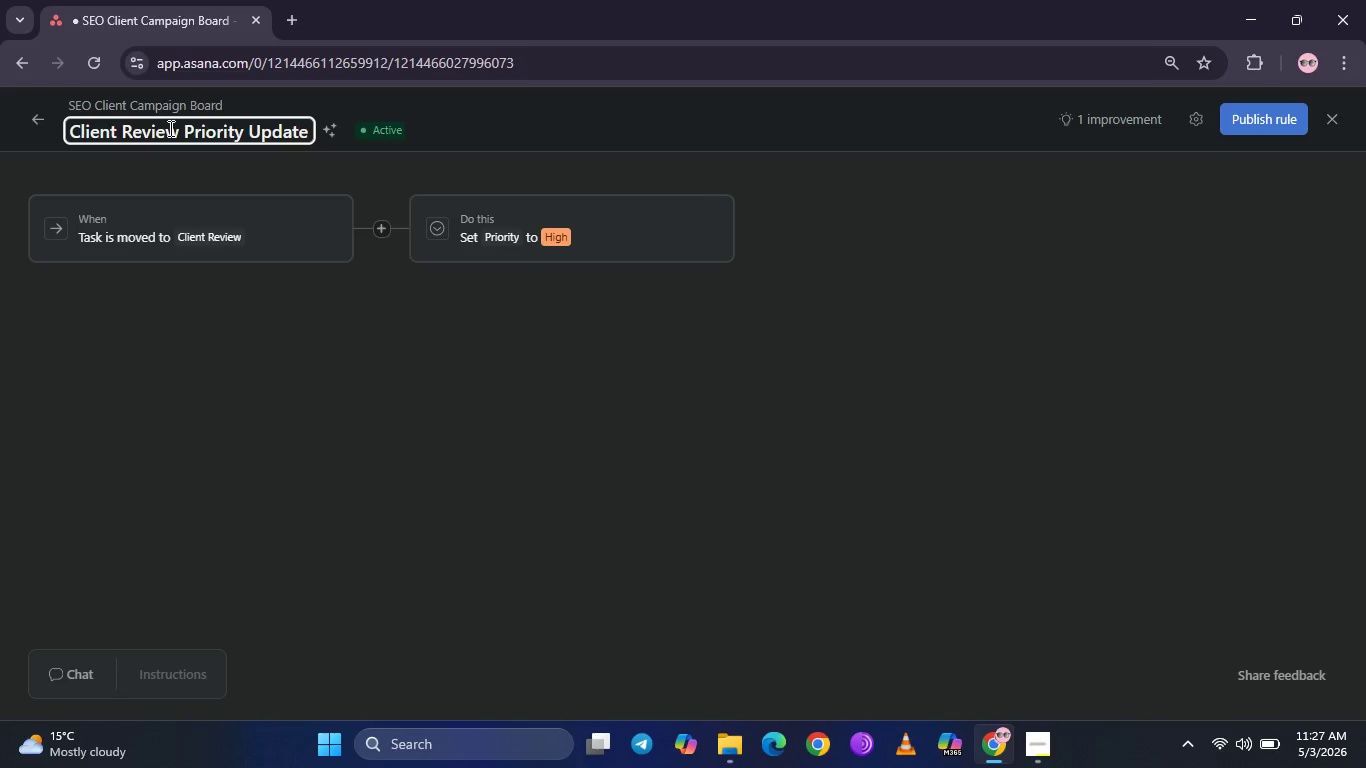 
left_click([410, 317])